 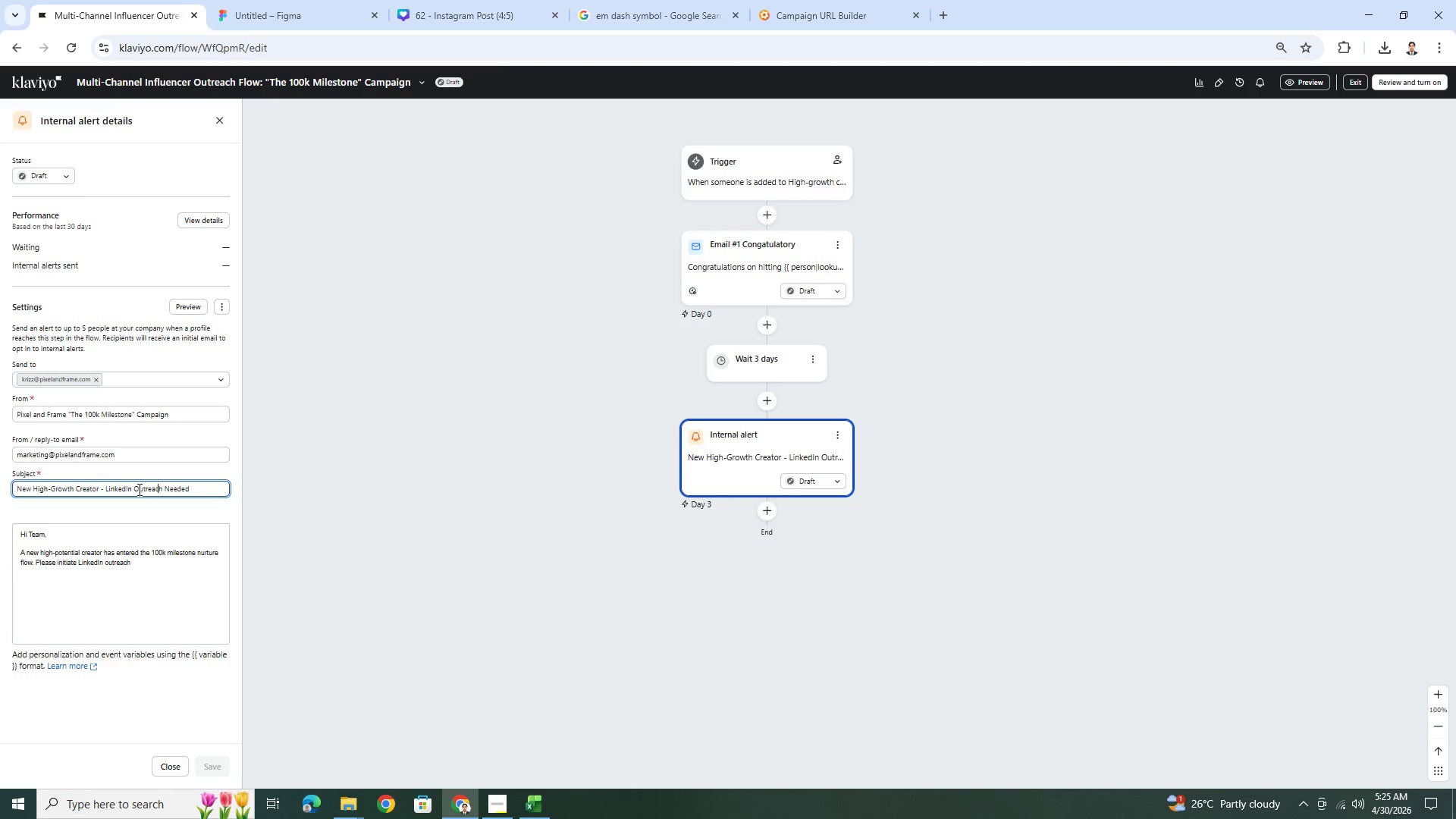 
left_click_drag(start_coordinate=[163, 488], to_coordinate=[107, 491])
 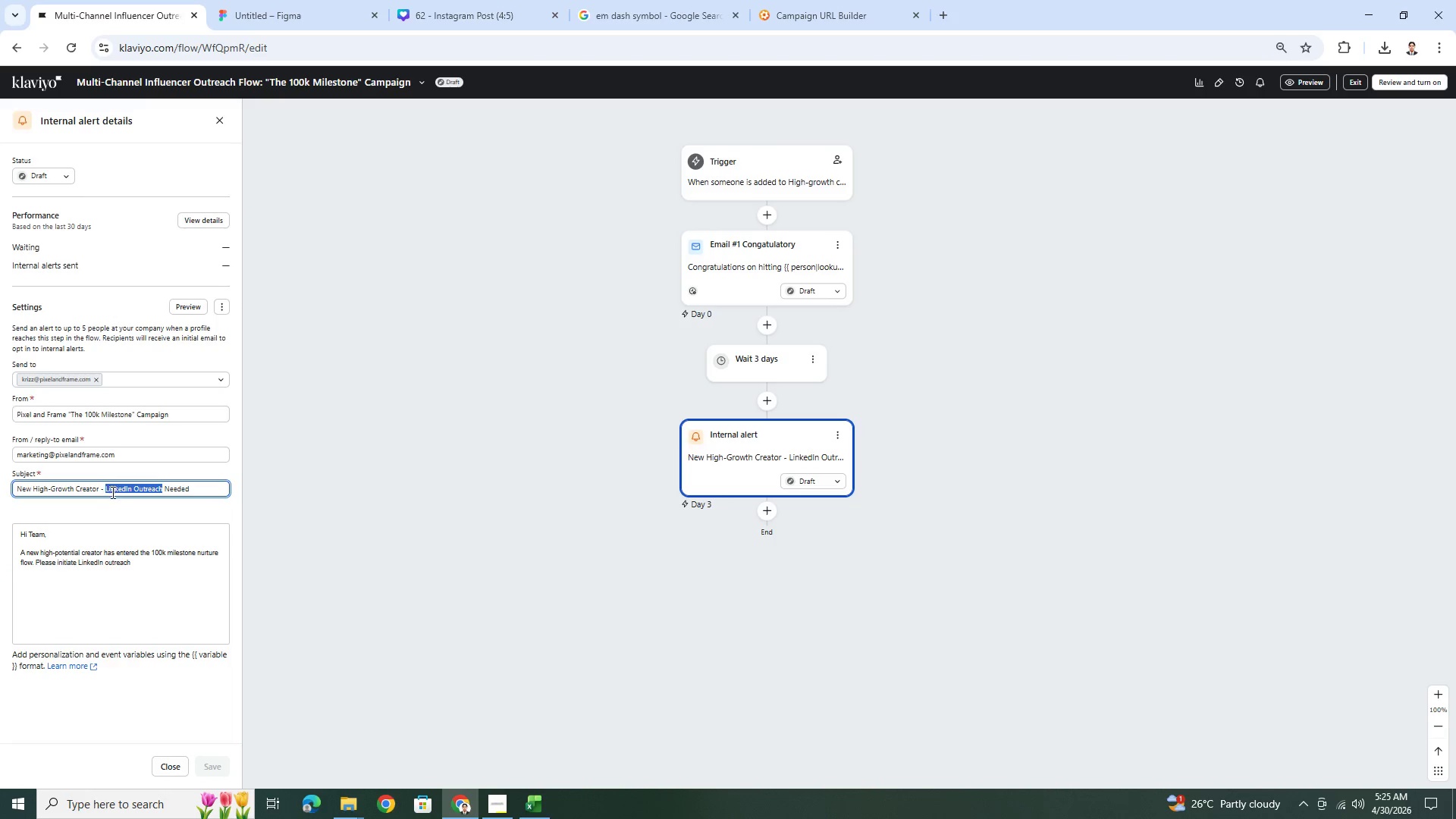 
key(Control+V)
 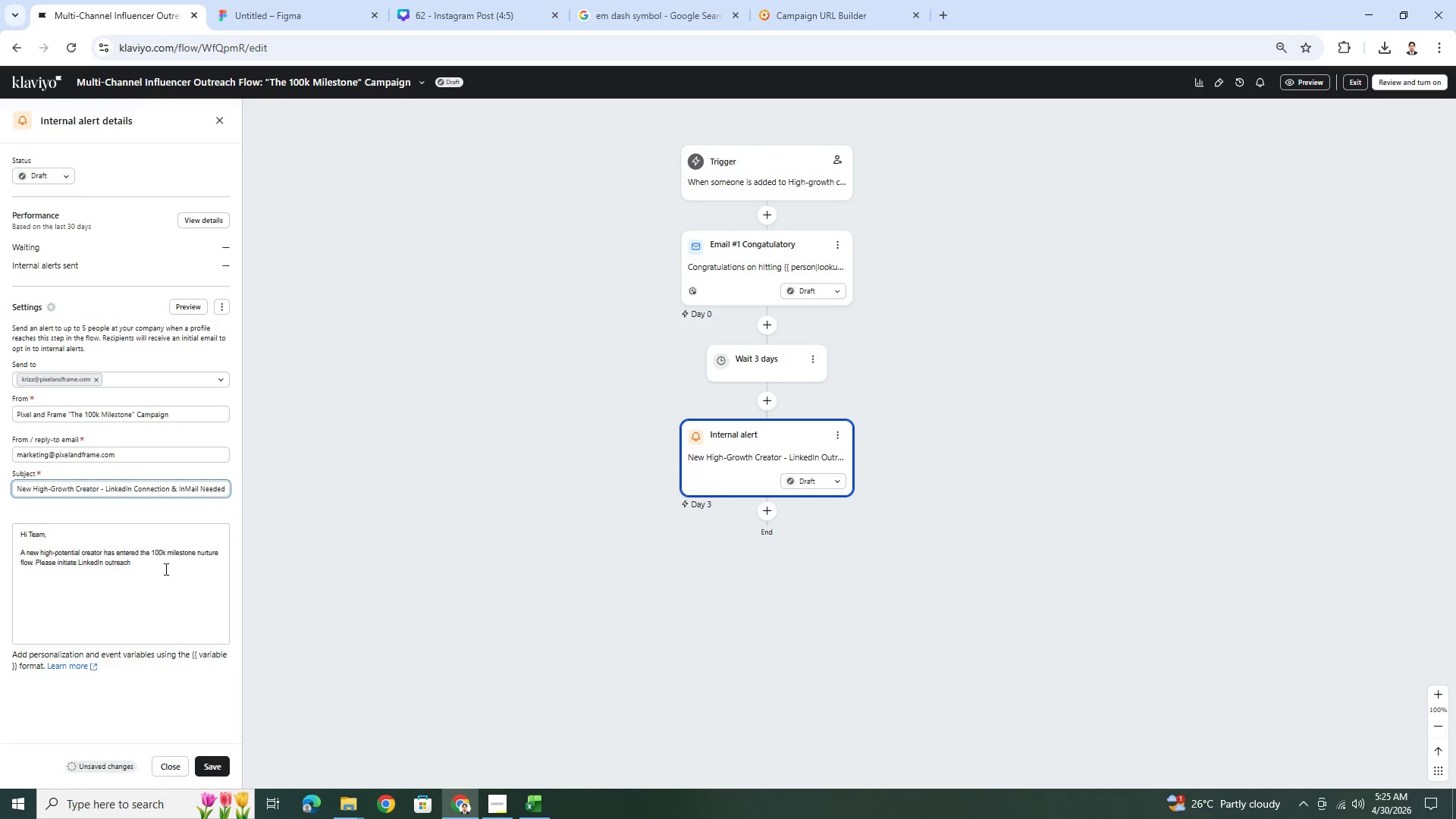 
left_click([159, 576])
 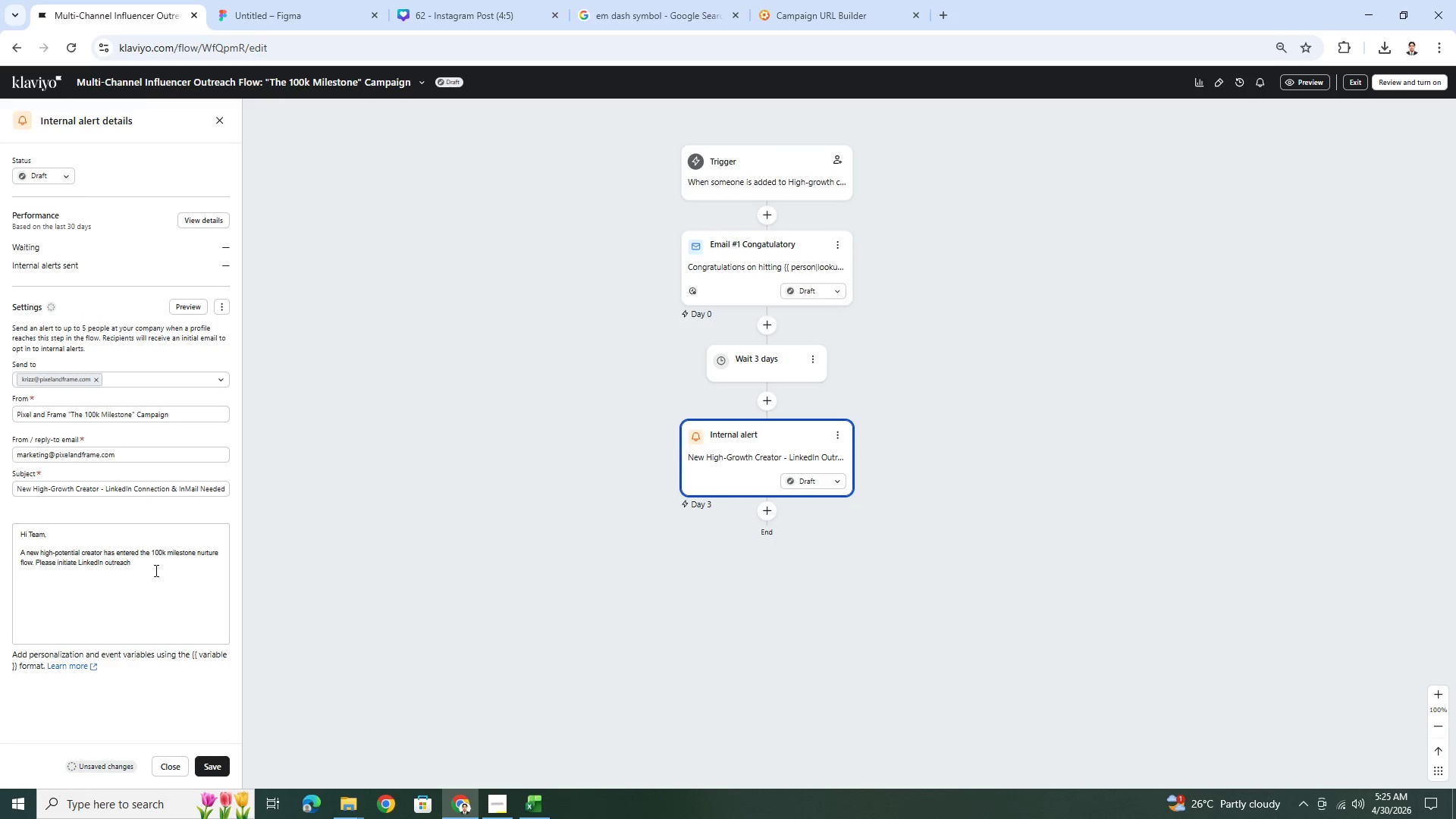 
left_click([153, 566])
 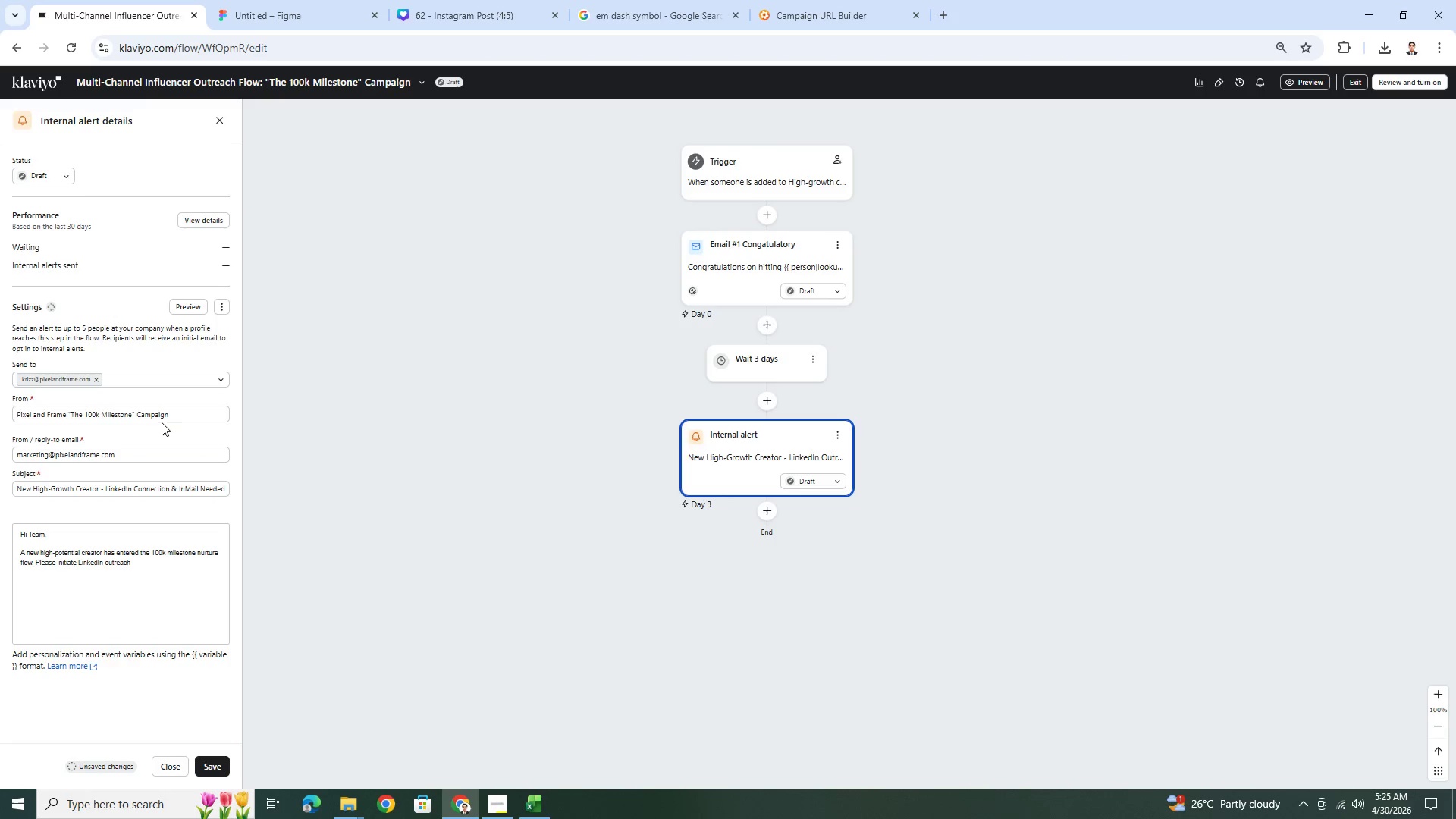 
wait(7.53)
 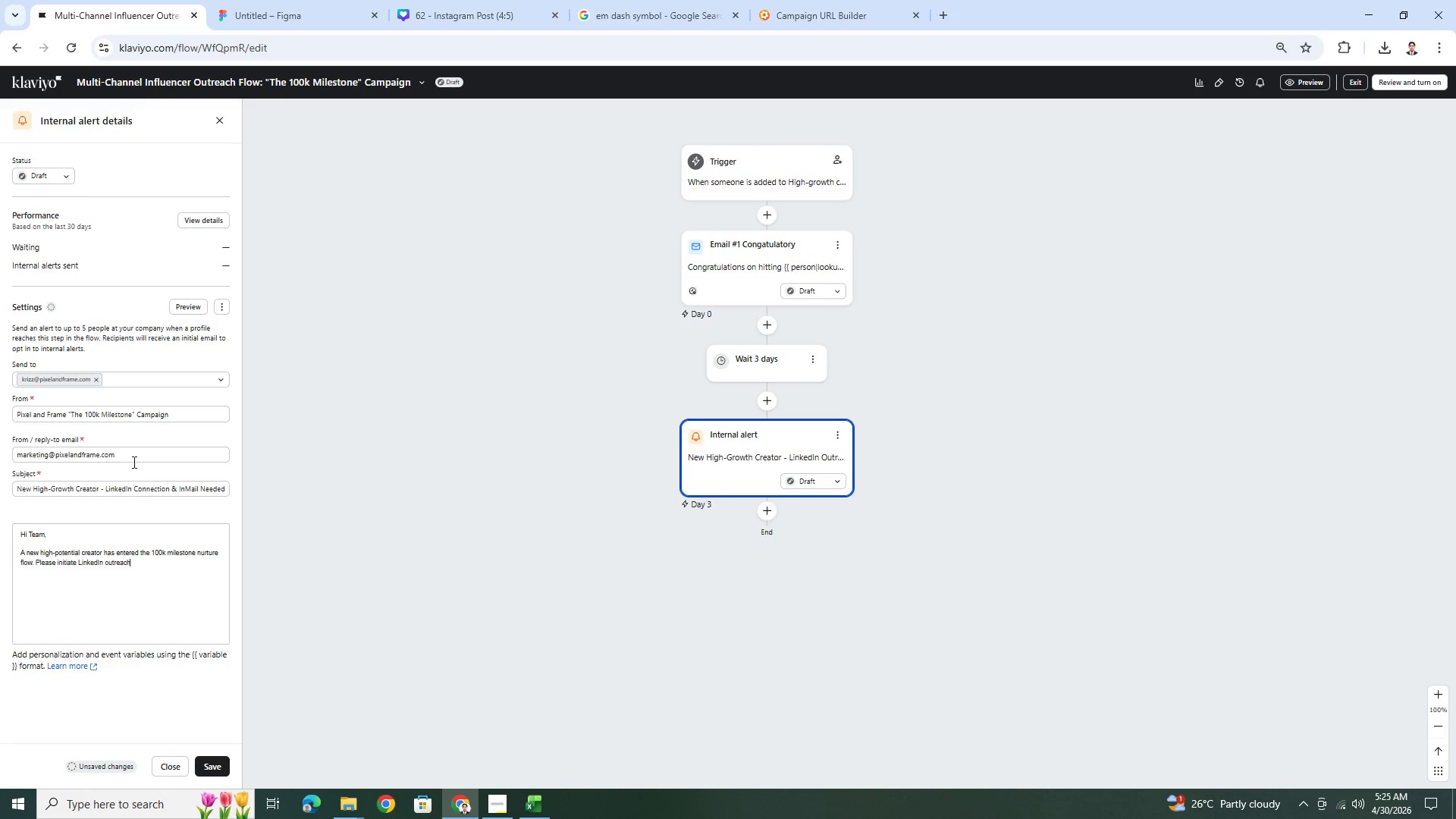 
double_click([179, 413])
 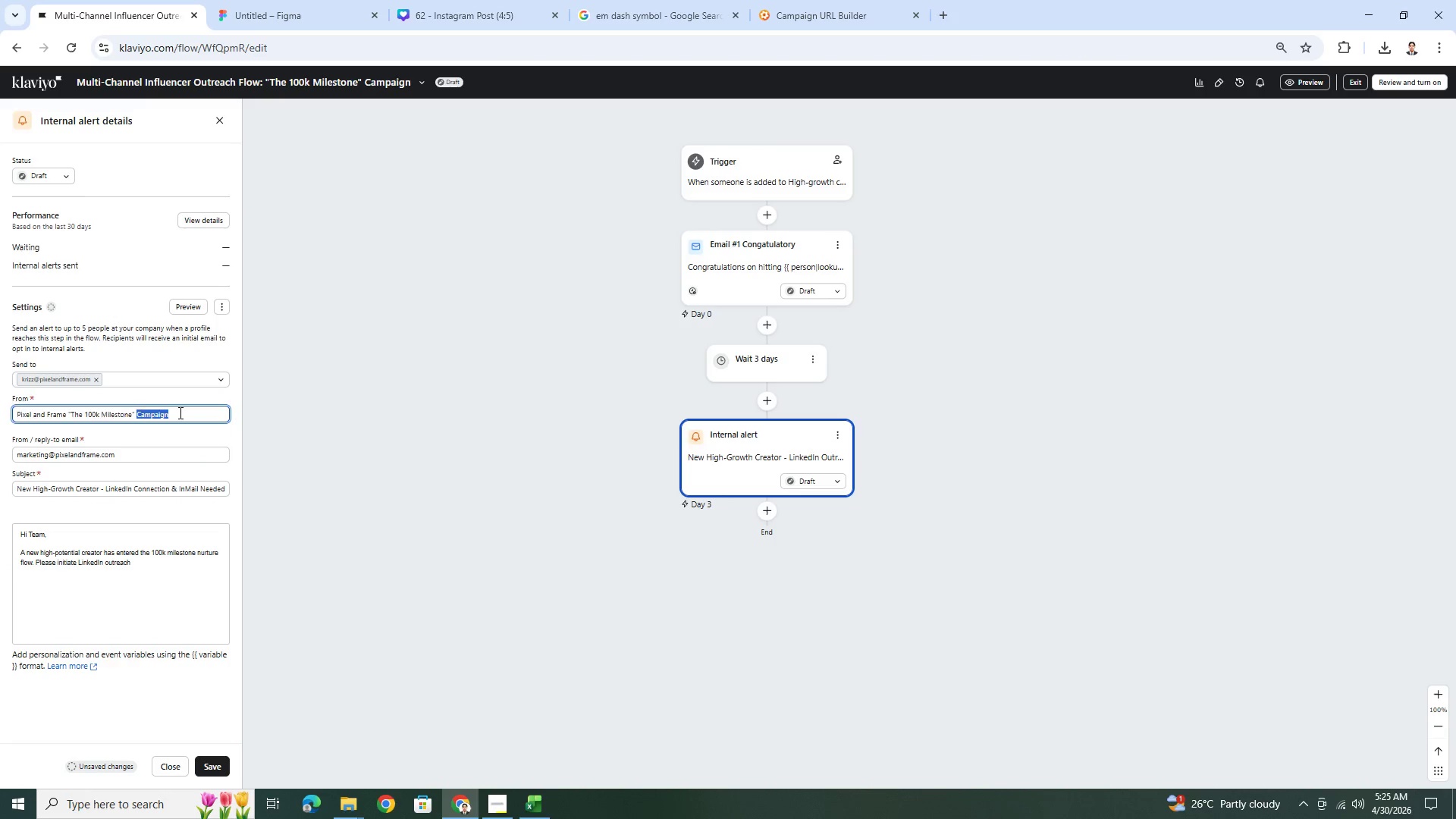 
triple_click([179, 413])
 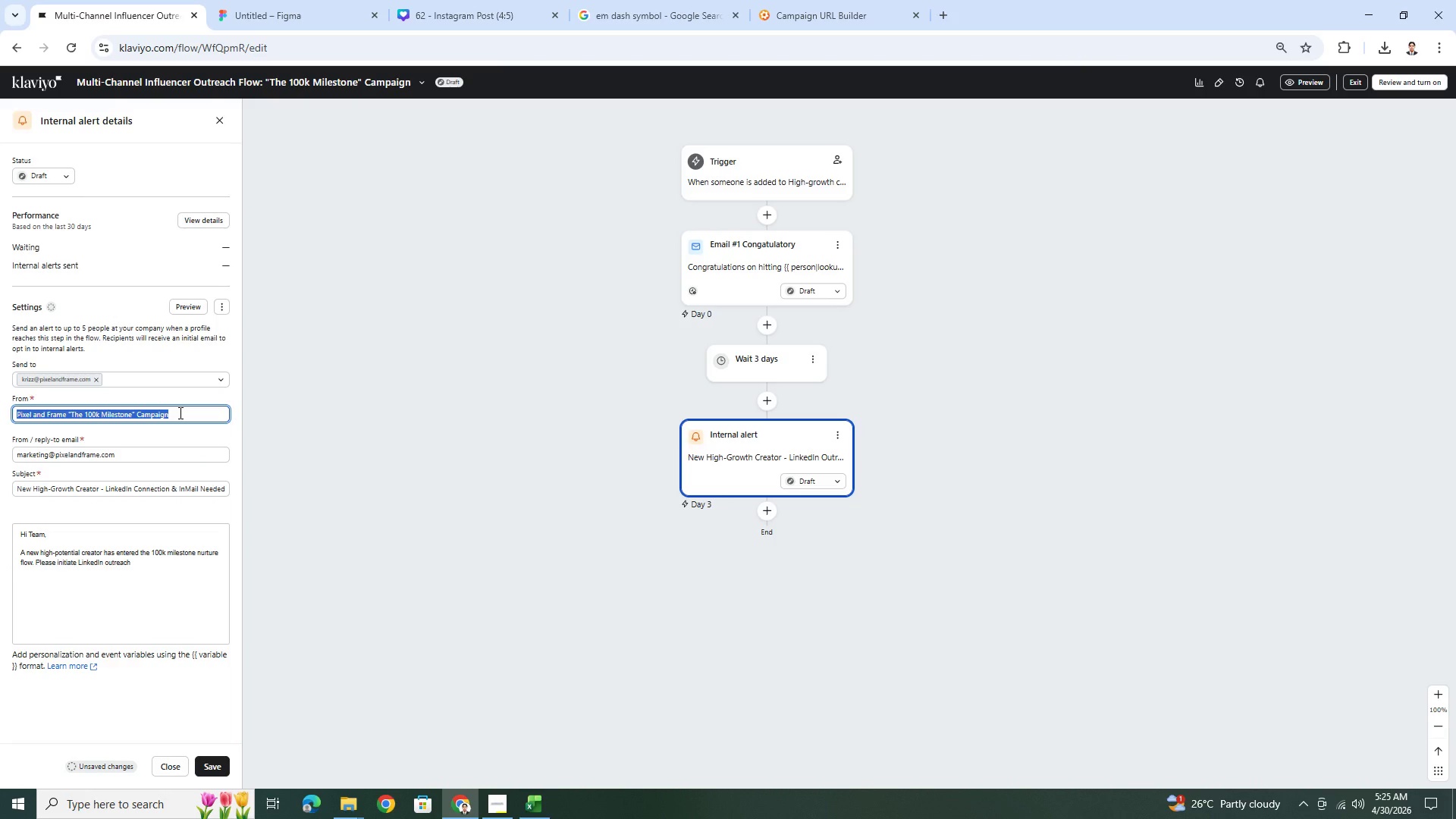 
type(Marjeti)
key(Backspace)
key(Backspace)
key(Backspace)
key(Backspace)
type(keting Team)
 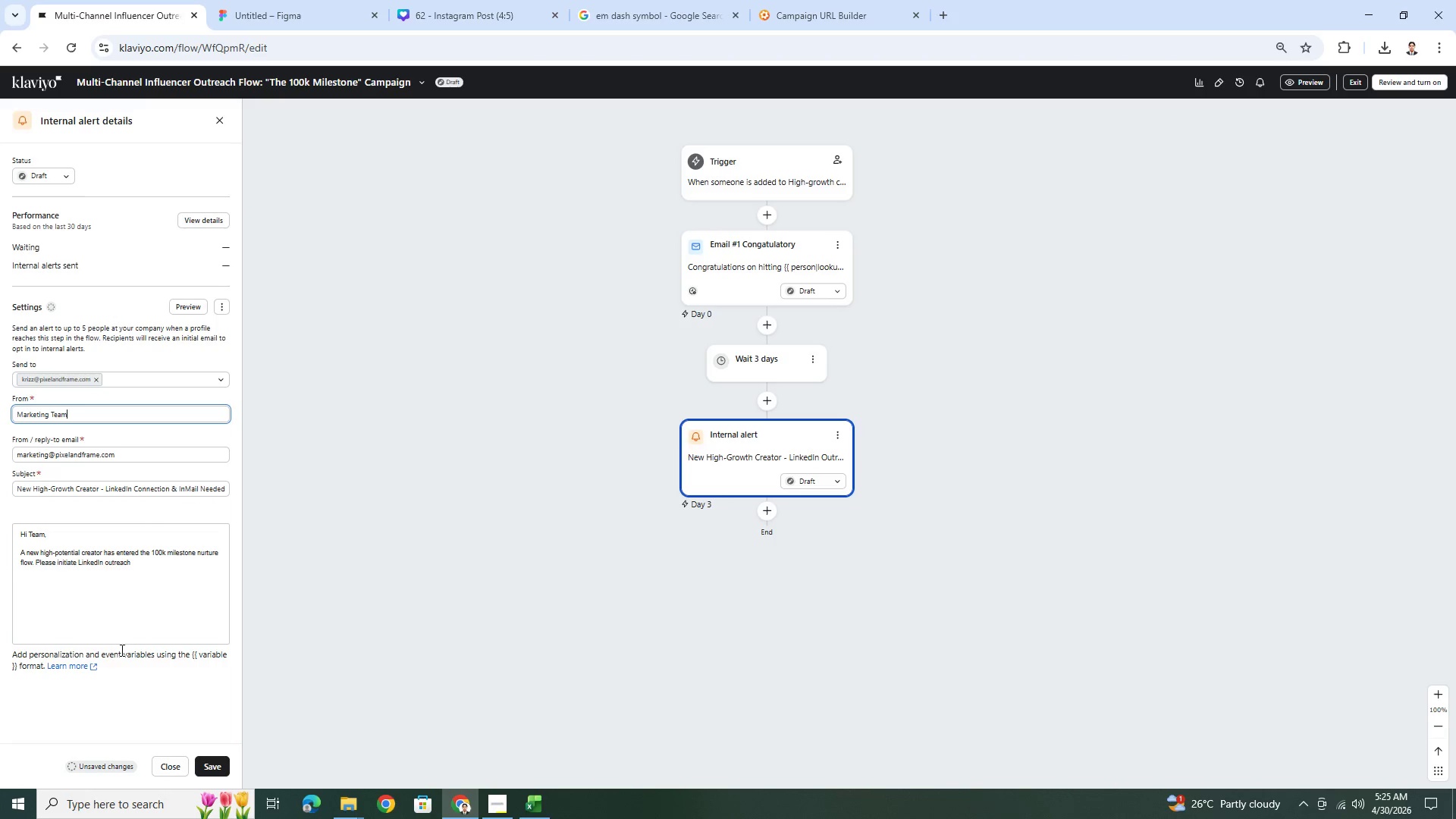 
left_click([143, 588])
 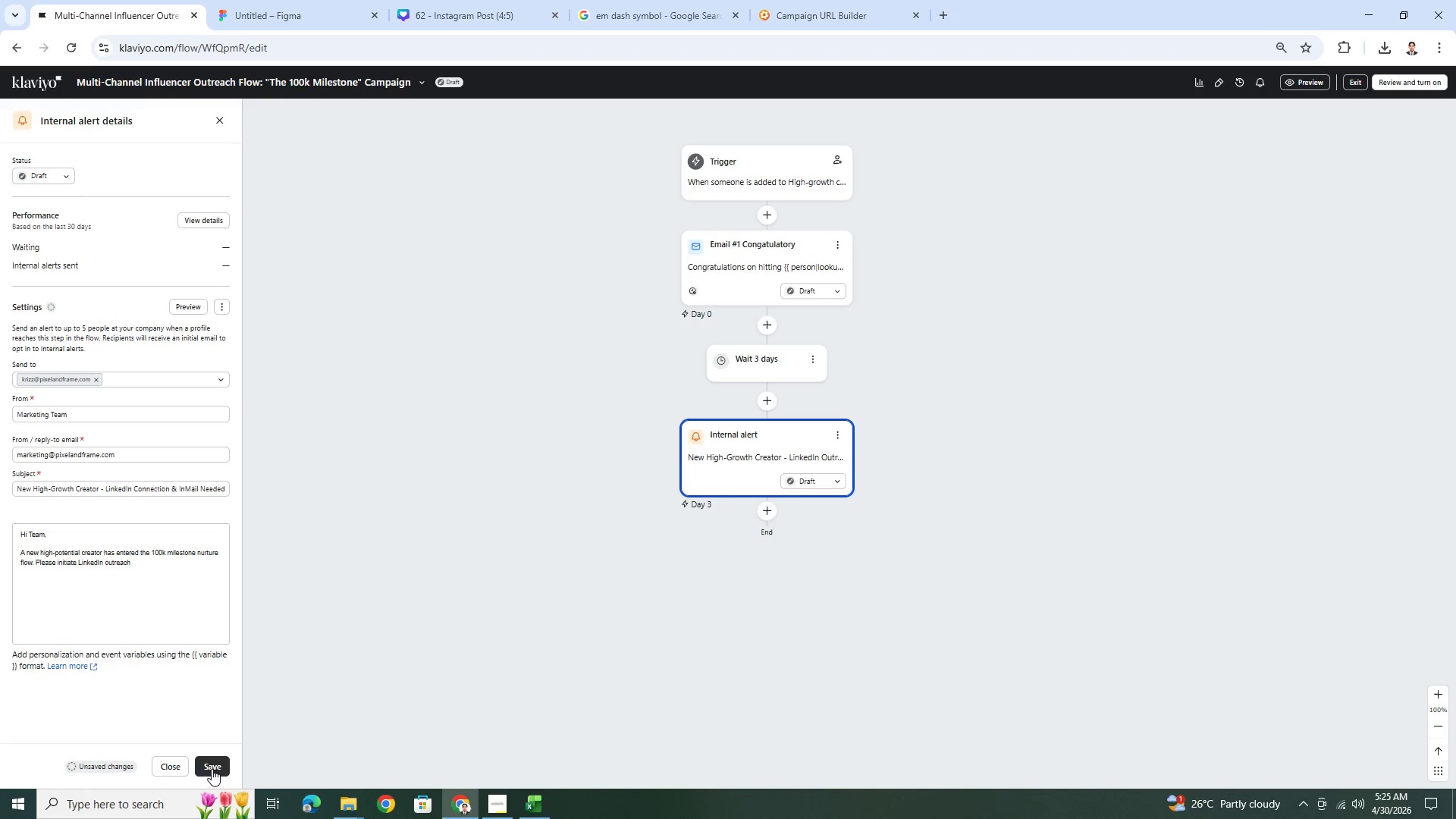 
wait(6.59)
 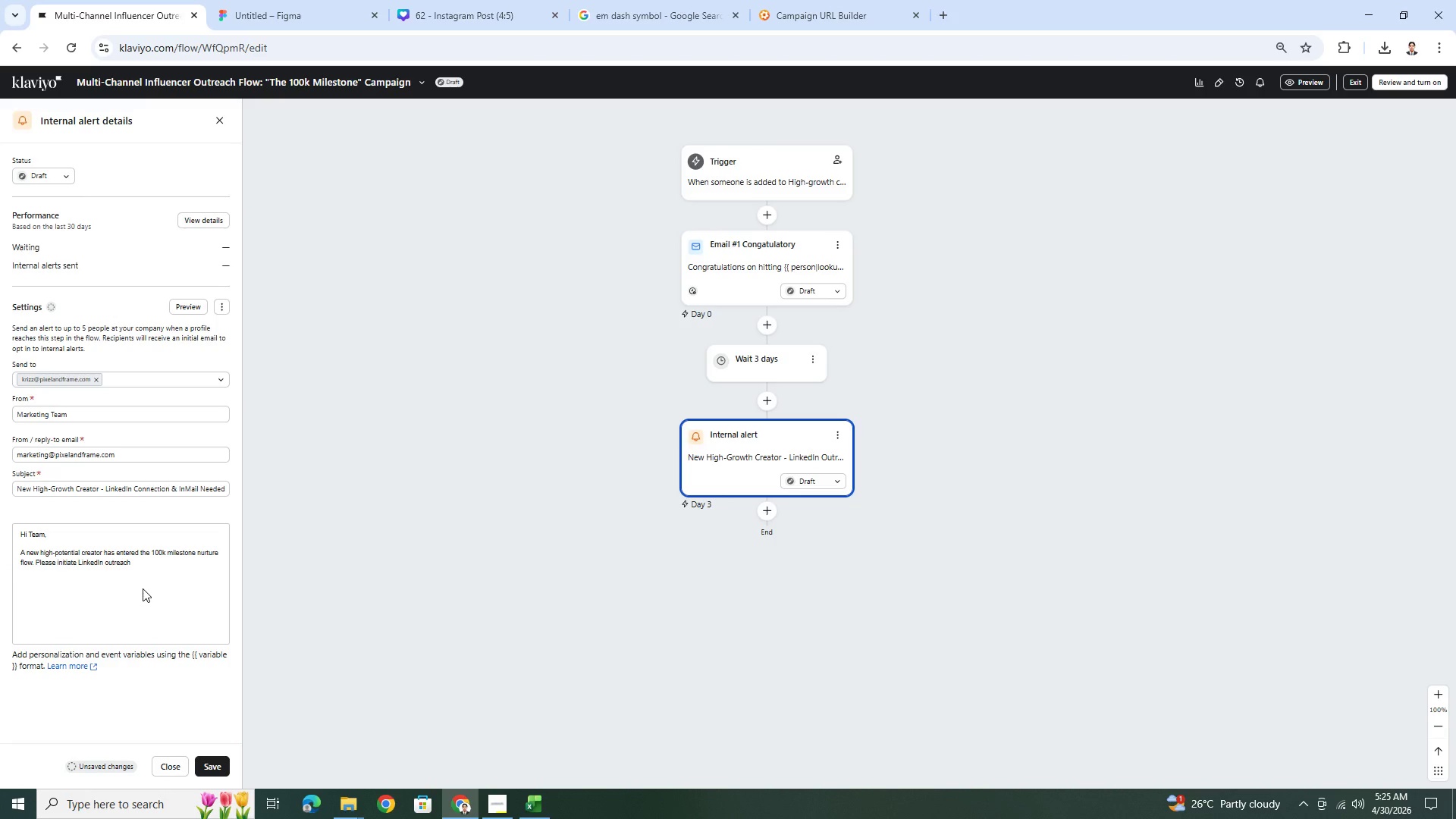 
left_click([216, 762])
 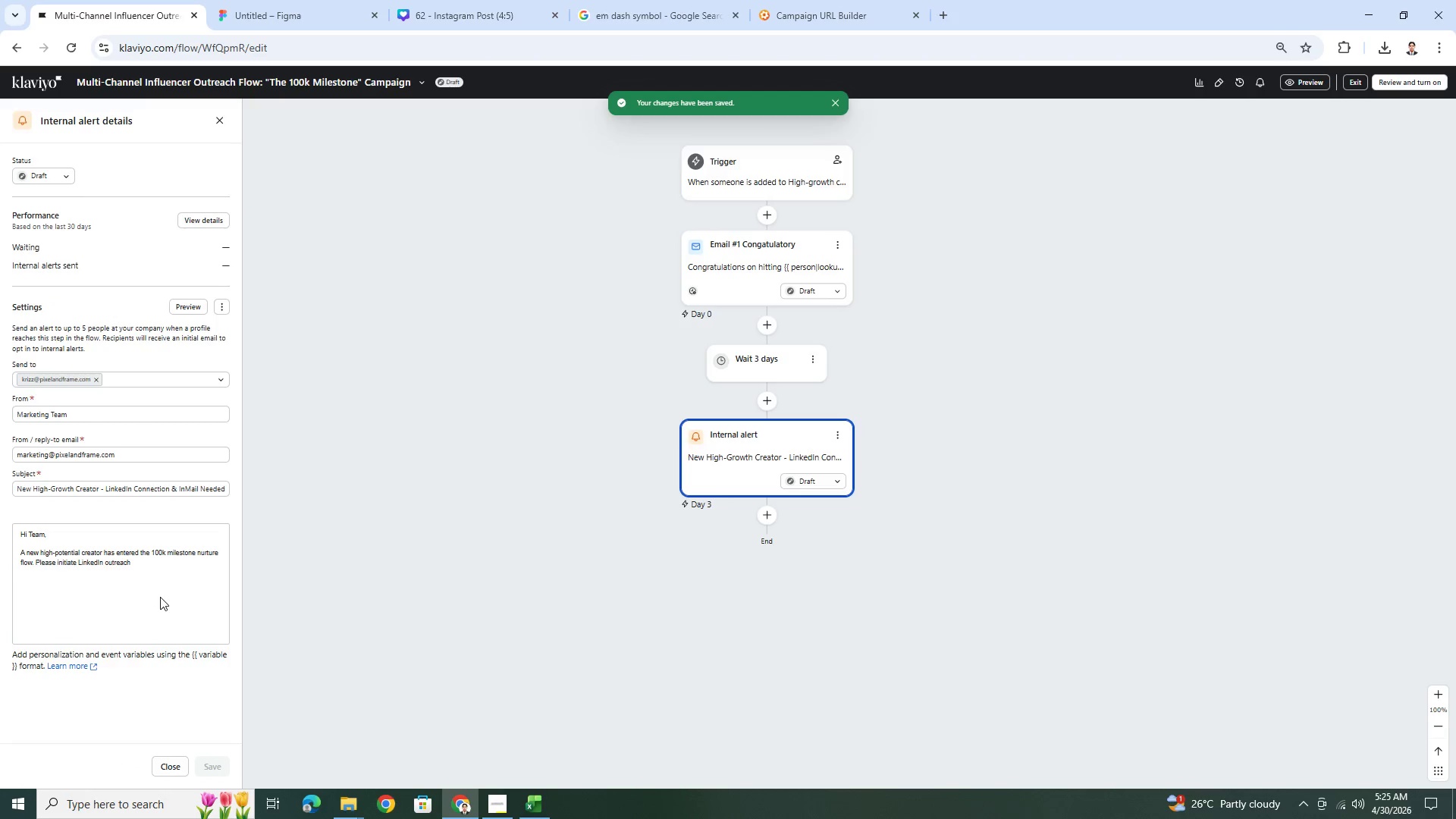 
left_click([163, 566])
 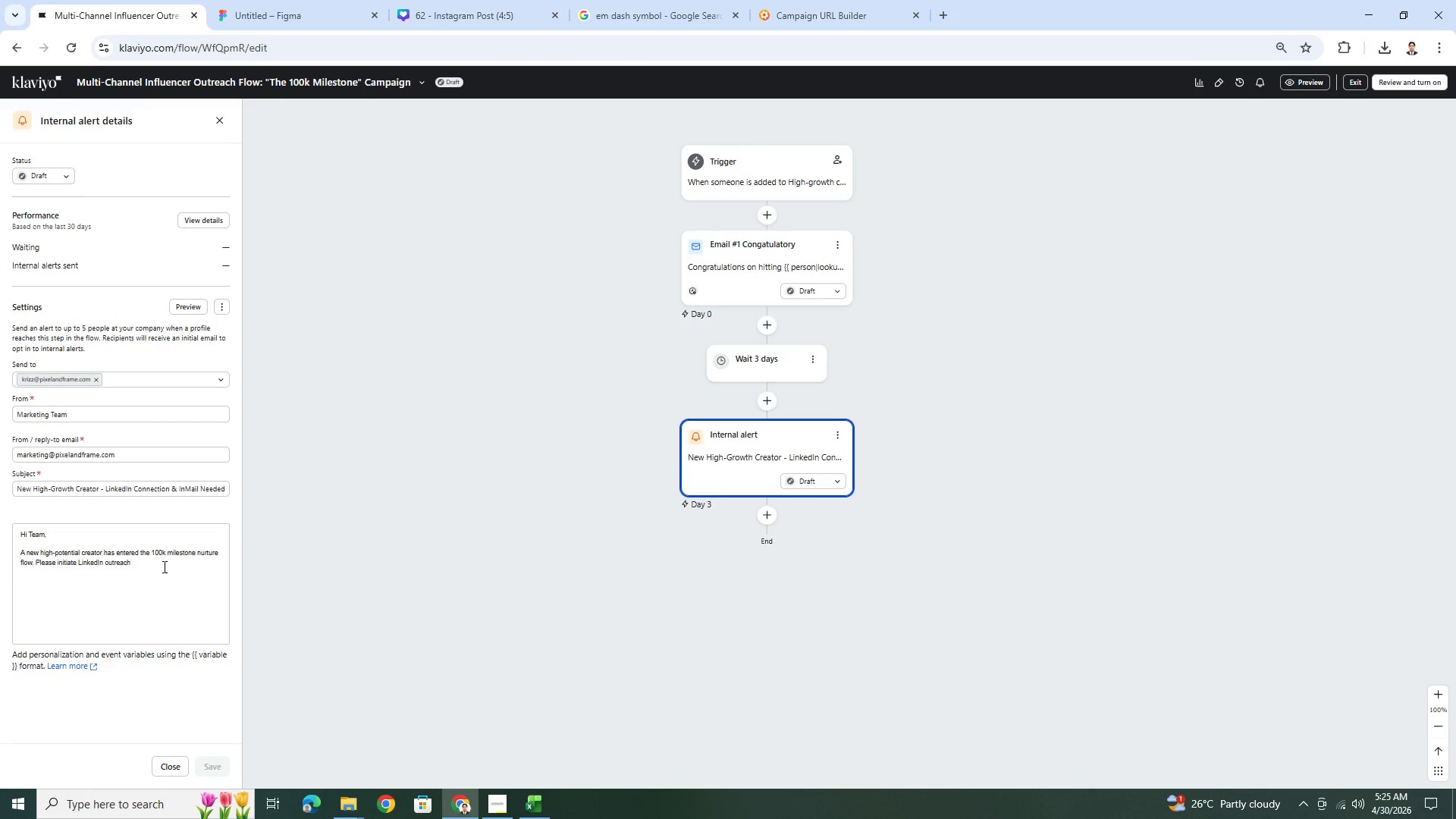 
wait(11.17)
 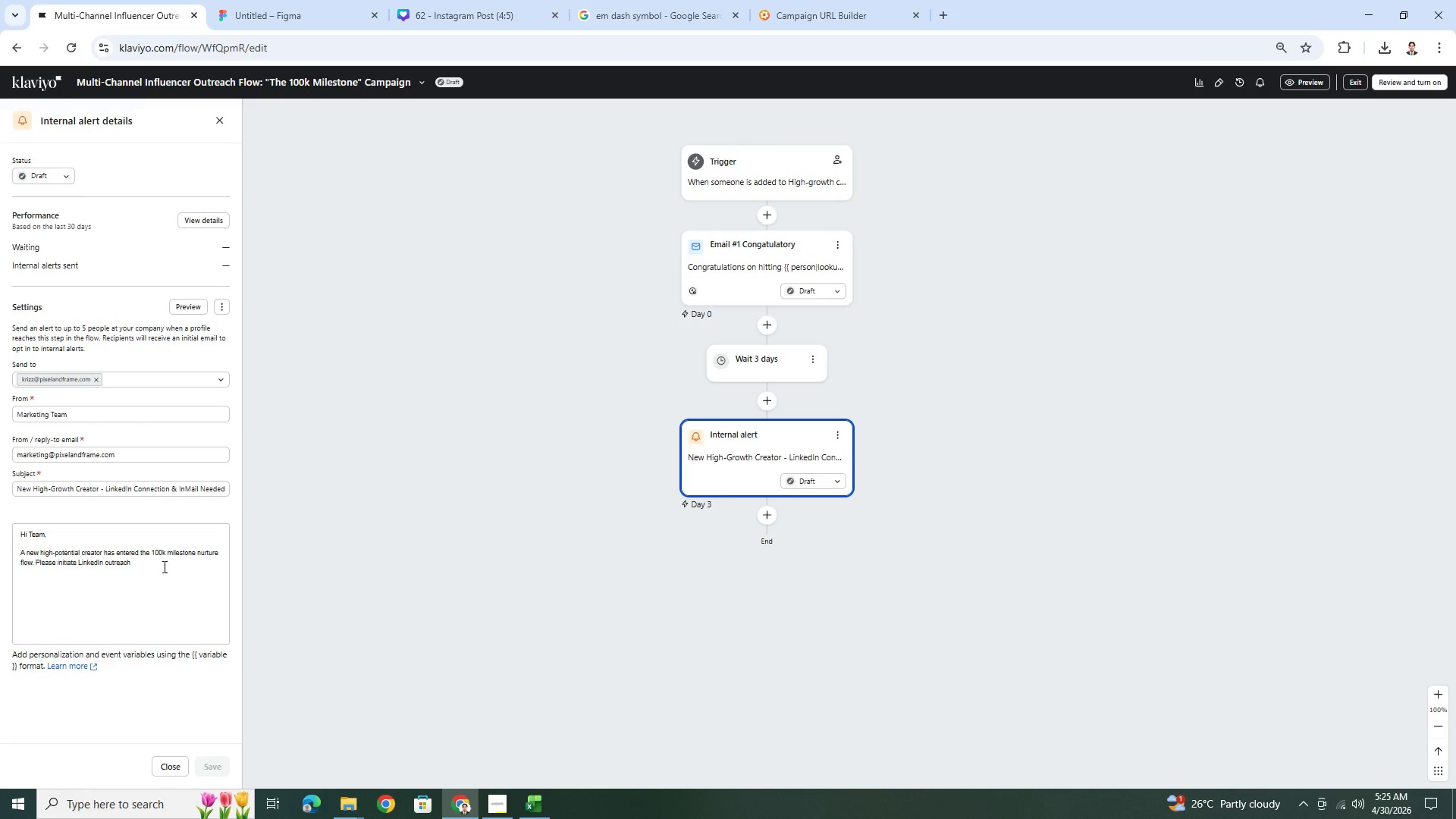 
key(Period)
 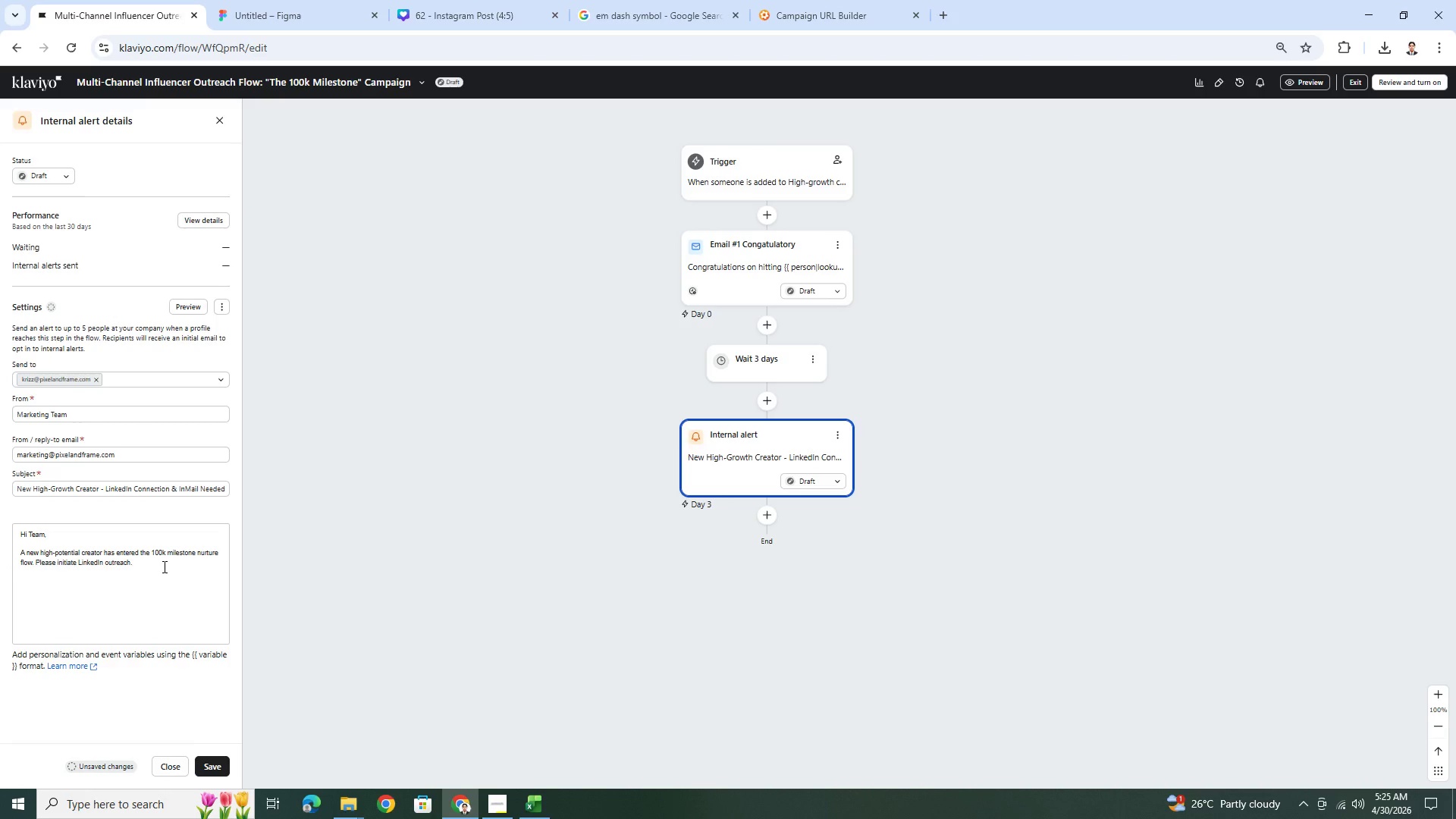 
key(Enter)
 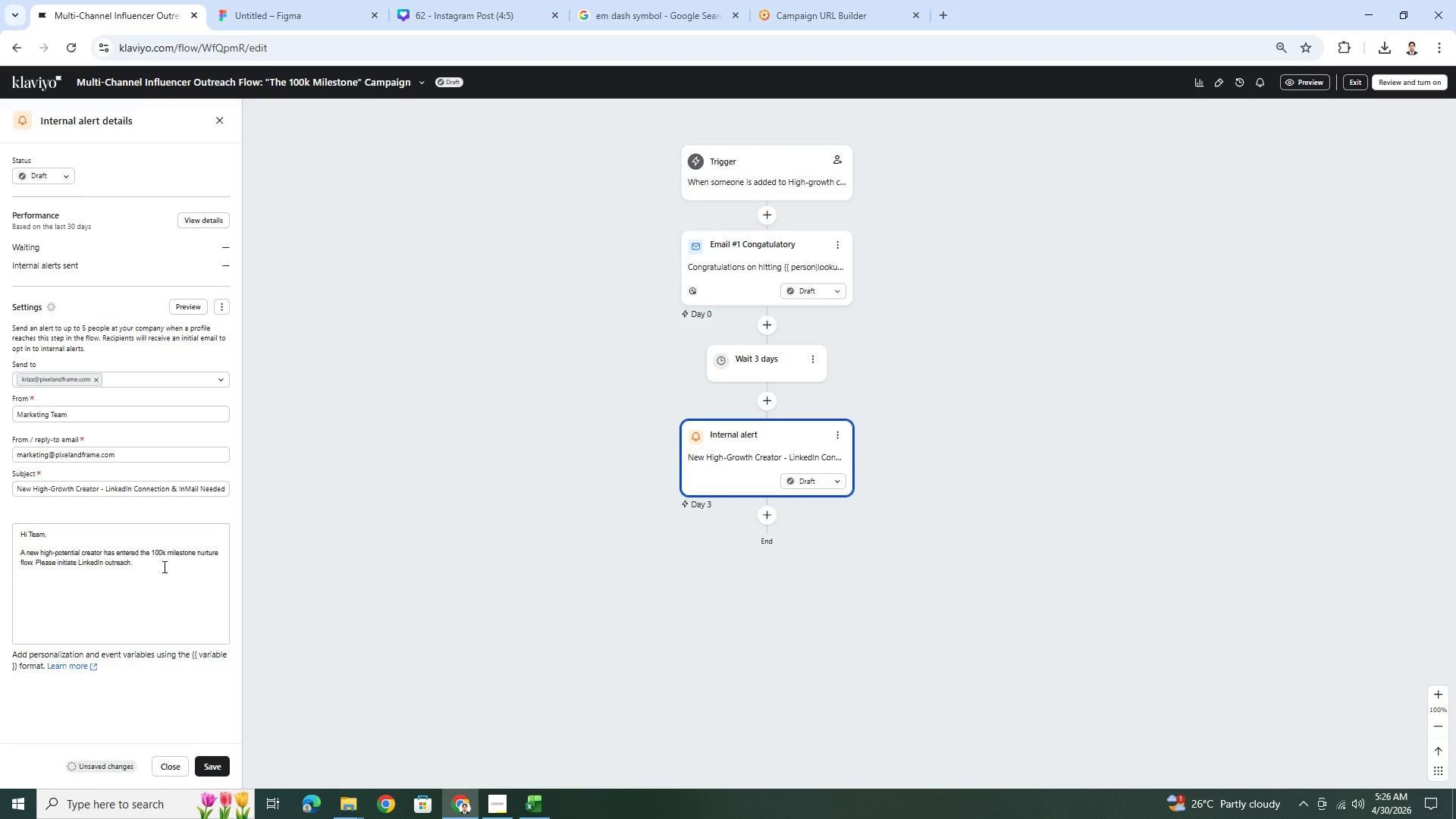 
key(Enter)
 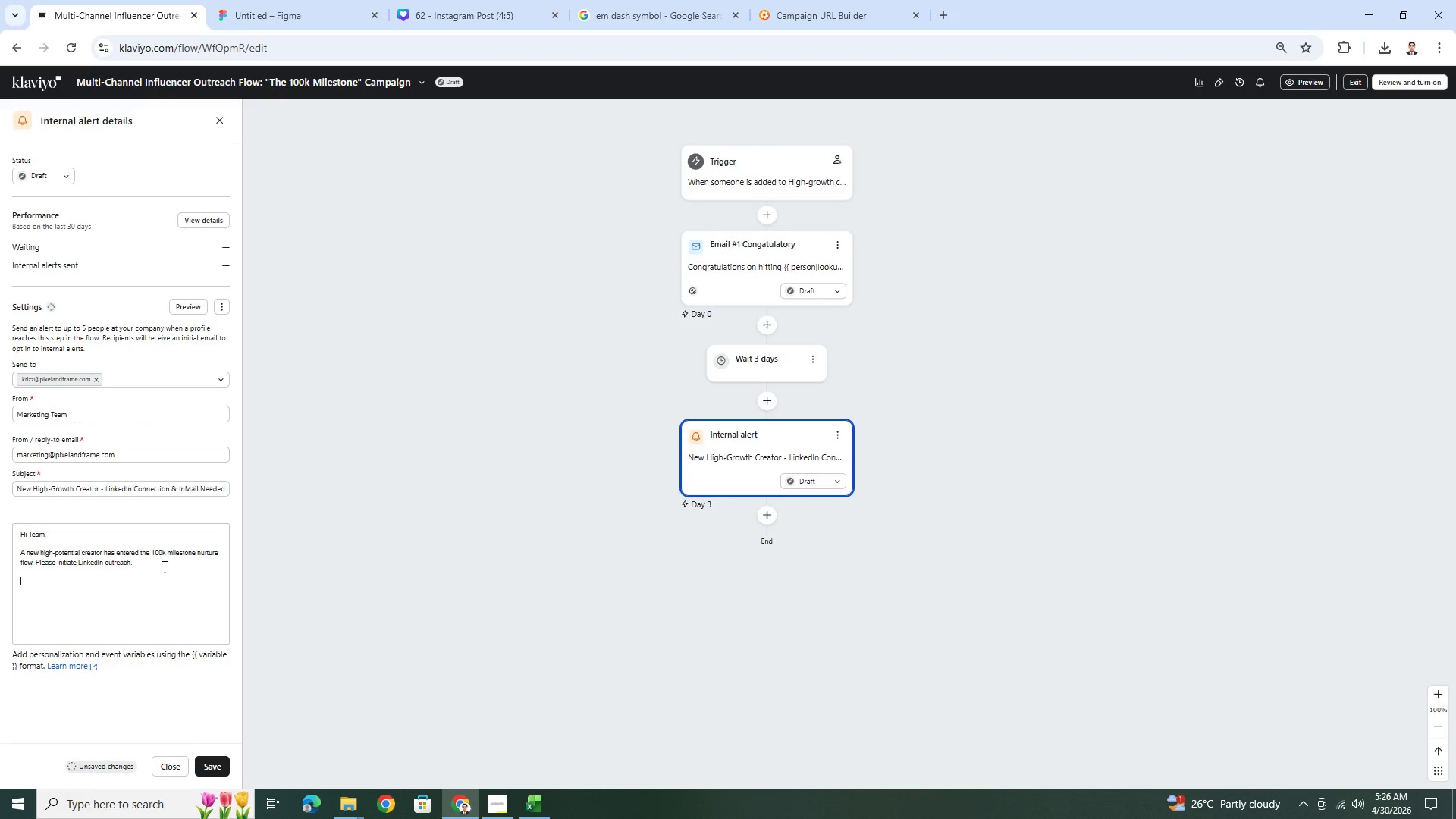 
type(Creator Details:)
 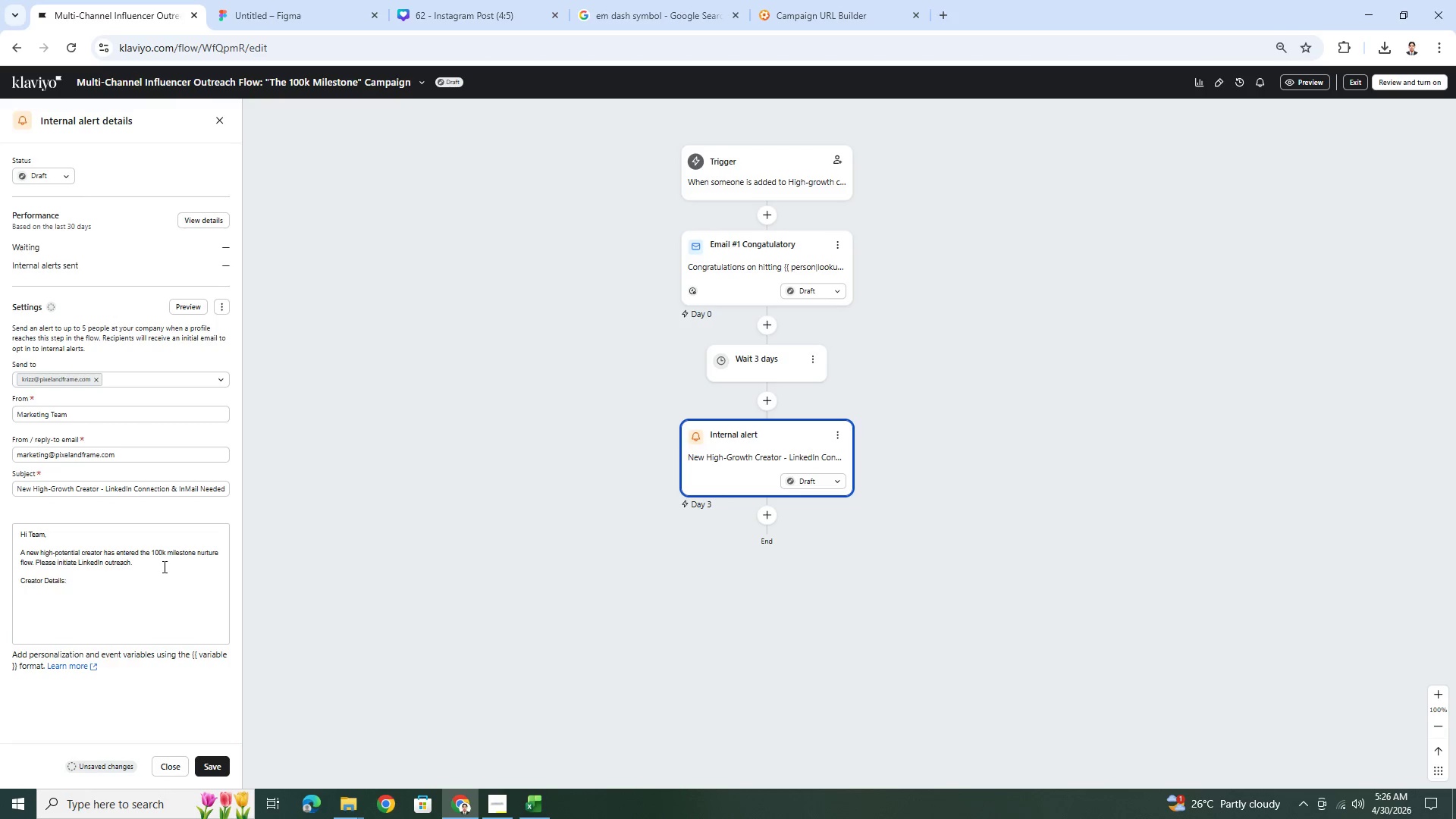 
key(Enter)
 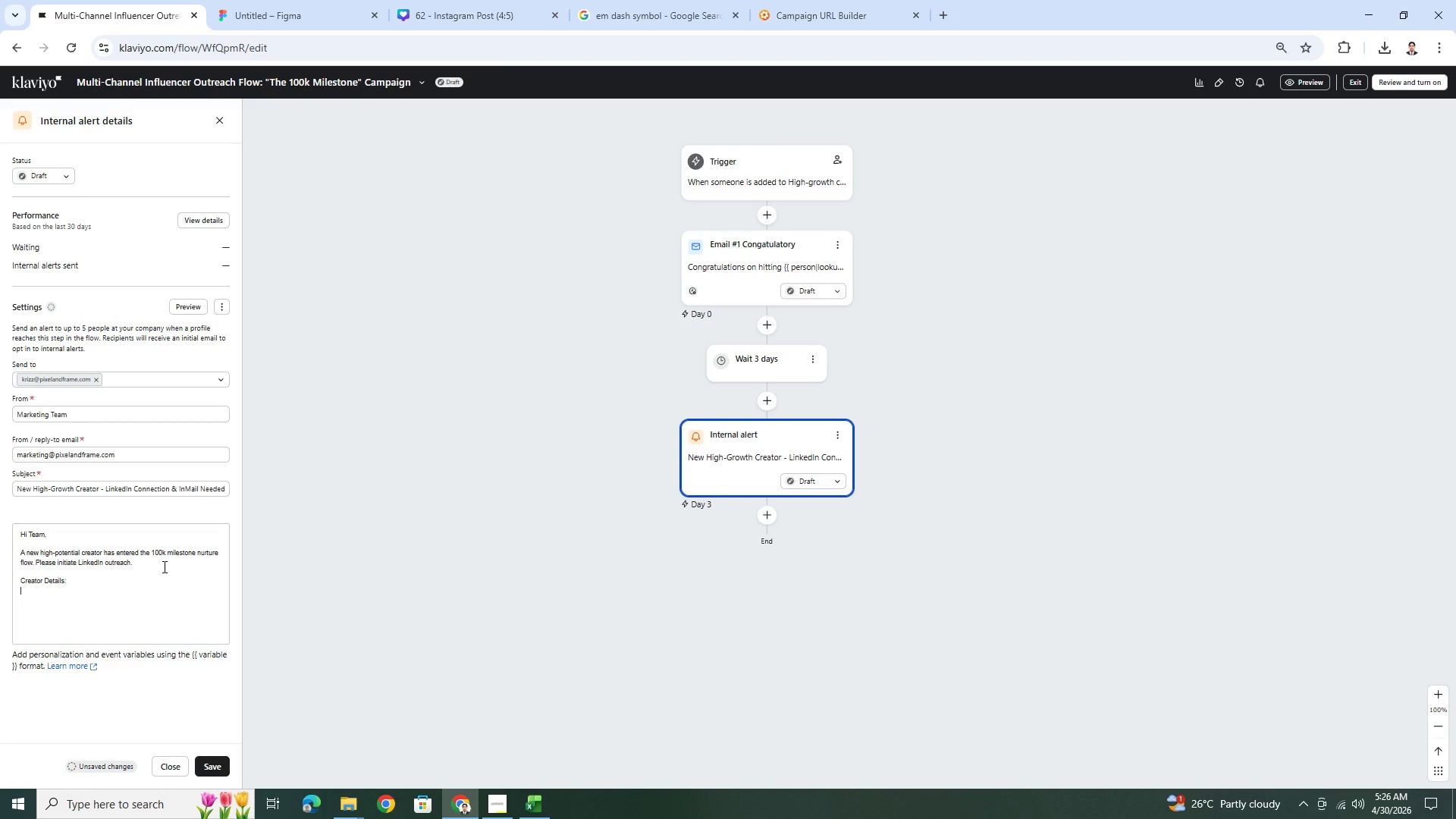 
key(Enter)
 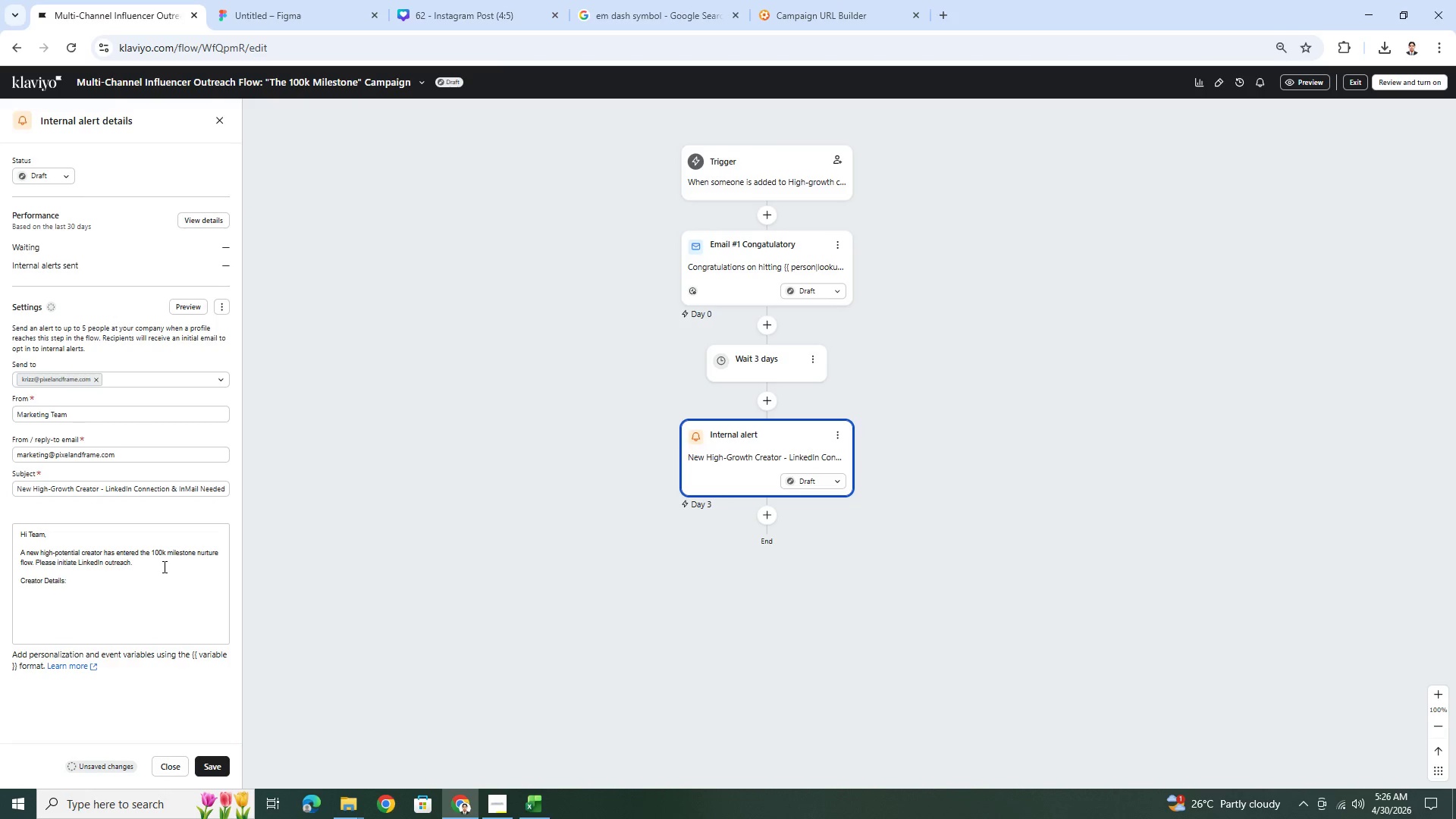 
key(Backspace)
 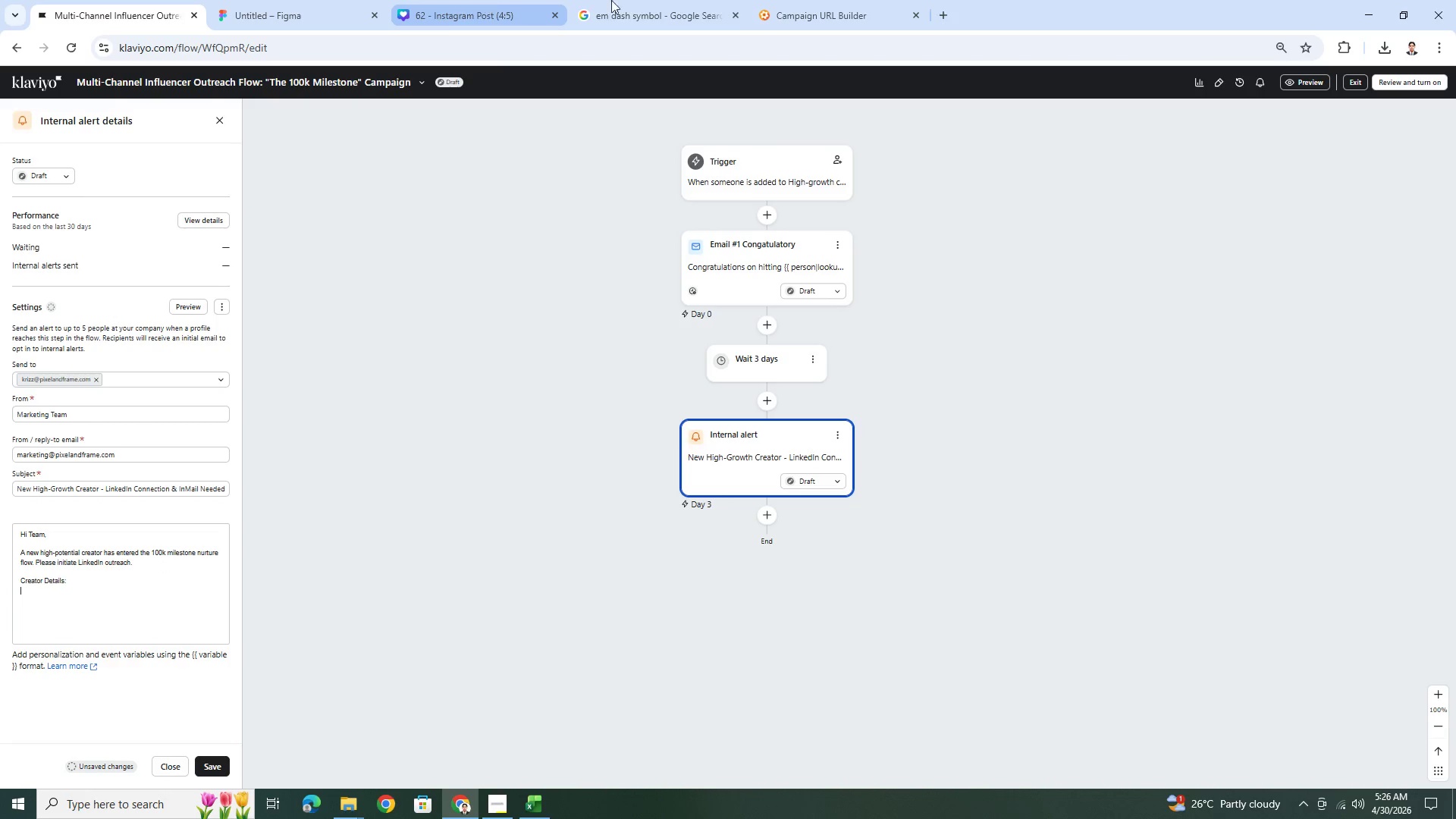 
left_click([651, 0])
 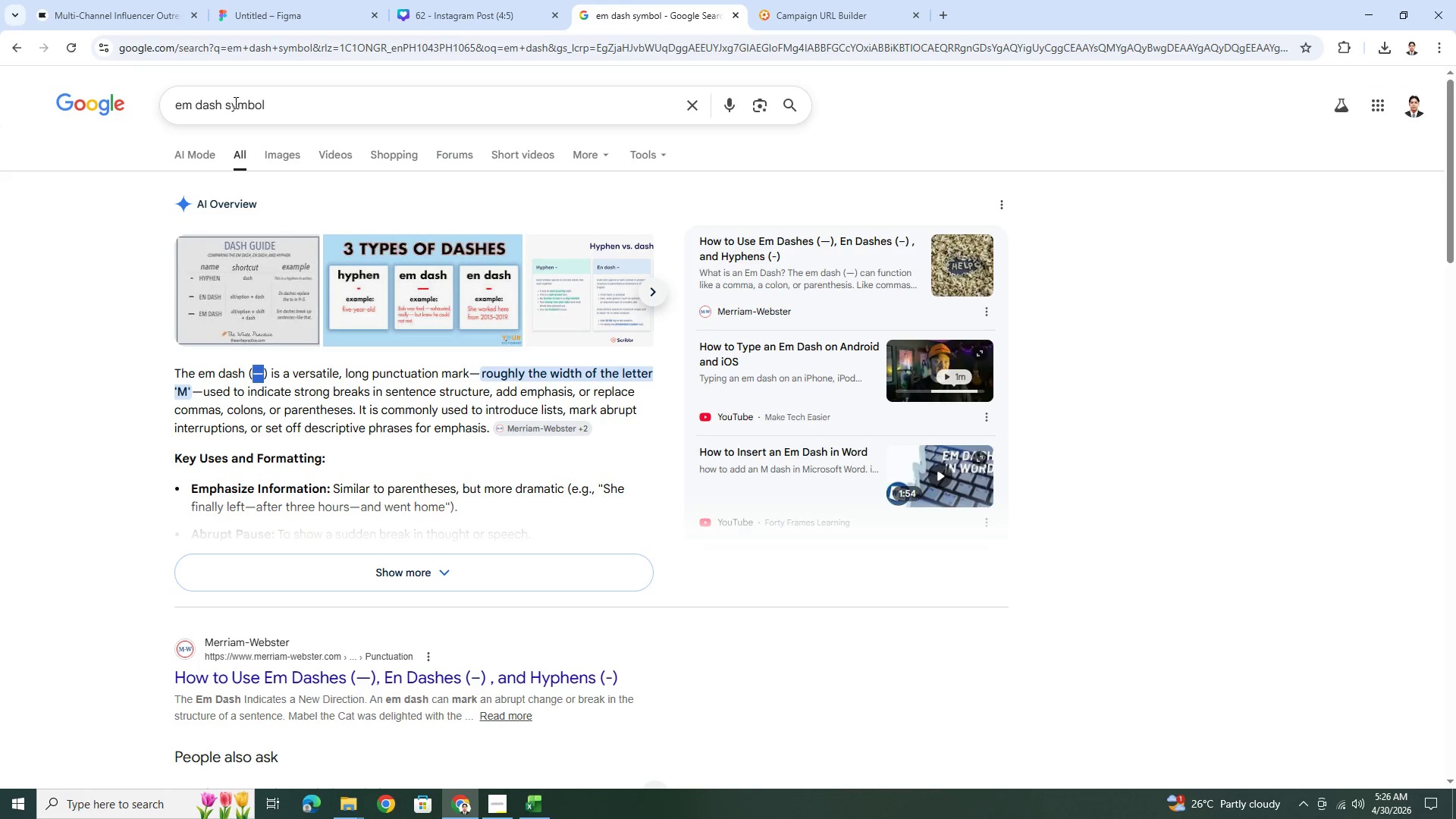 
left_click_drag(start_coordinate=[222, 103], to_coordinate=[147, 107])
 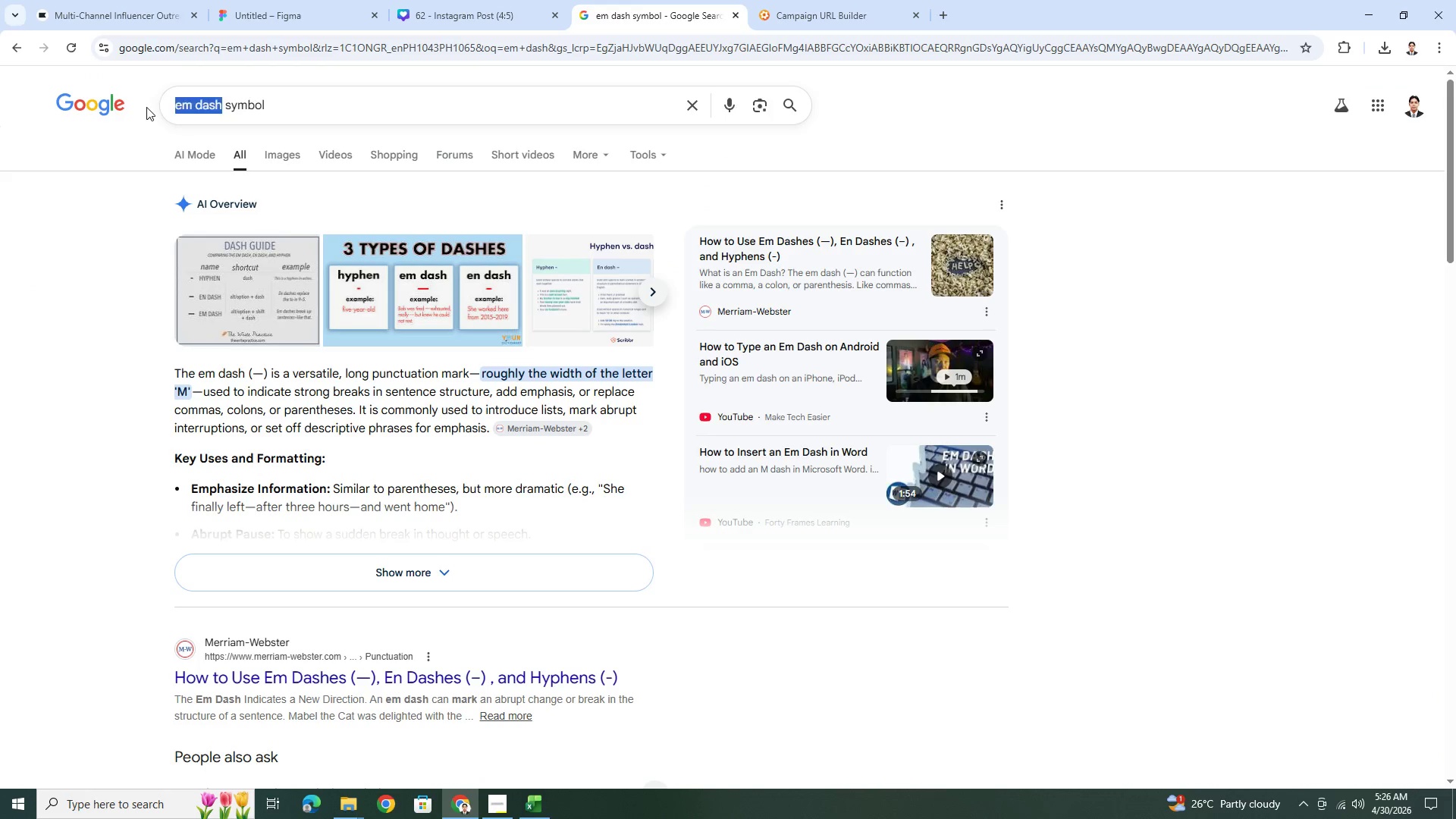 
type(bullet)
 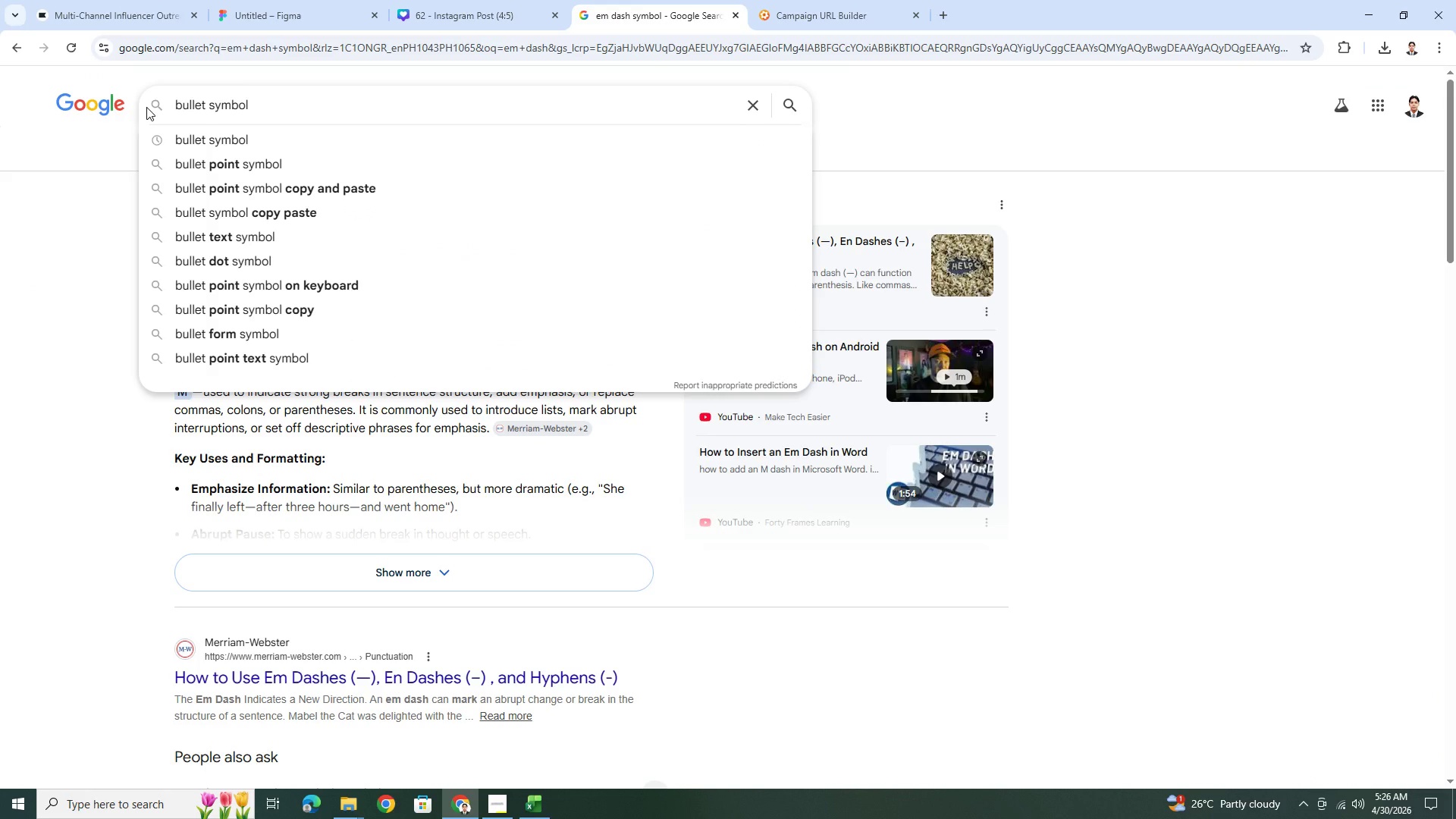 
key(ArrowDown)
 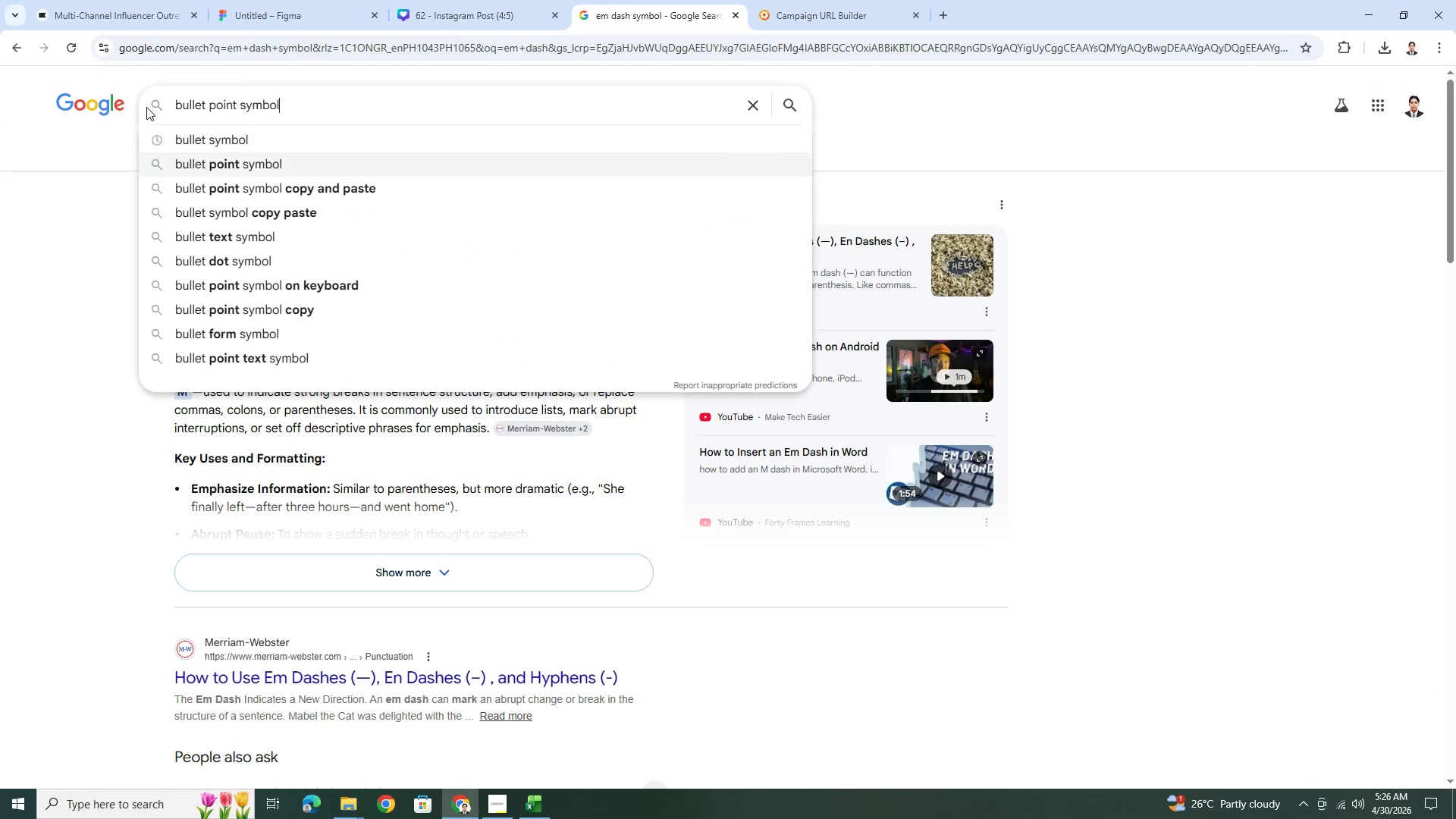 
key(ArrowDown)
 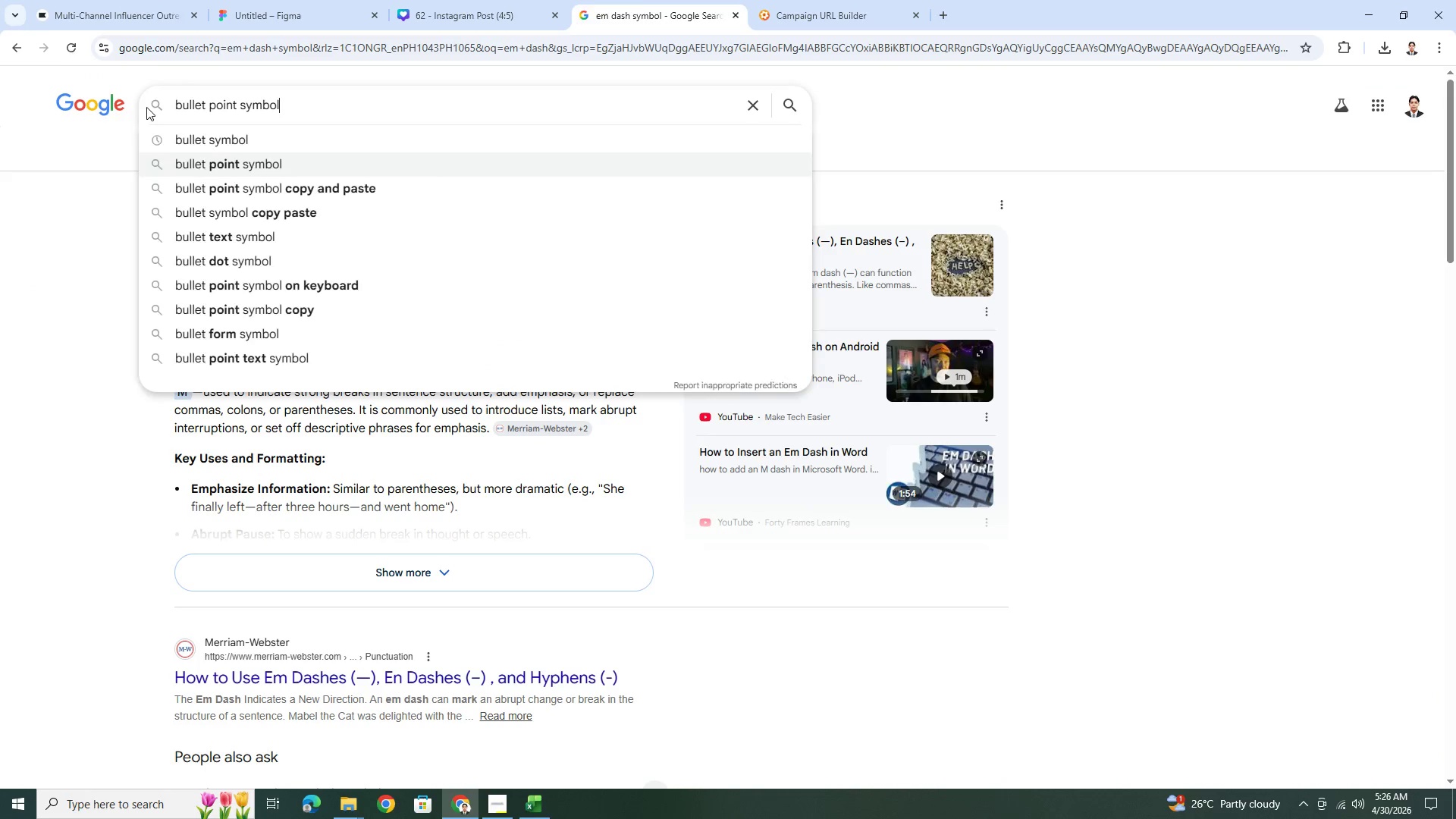 
key(Enter)
 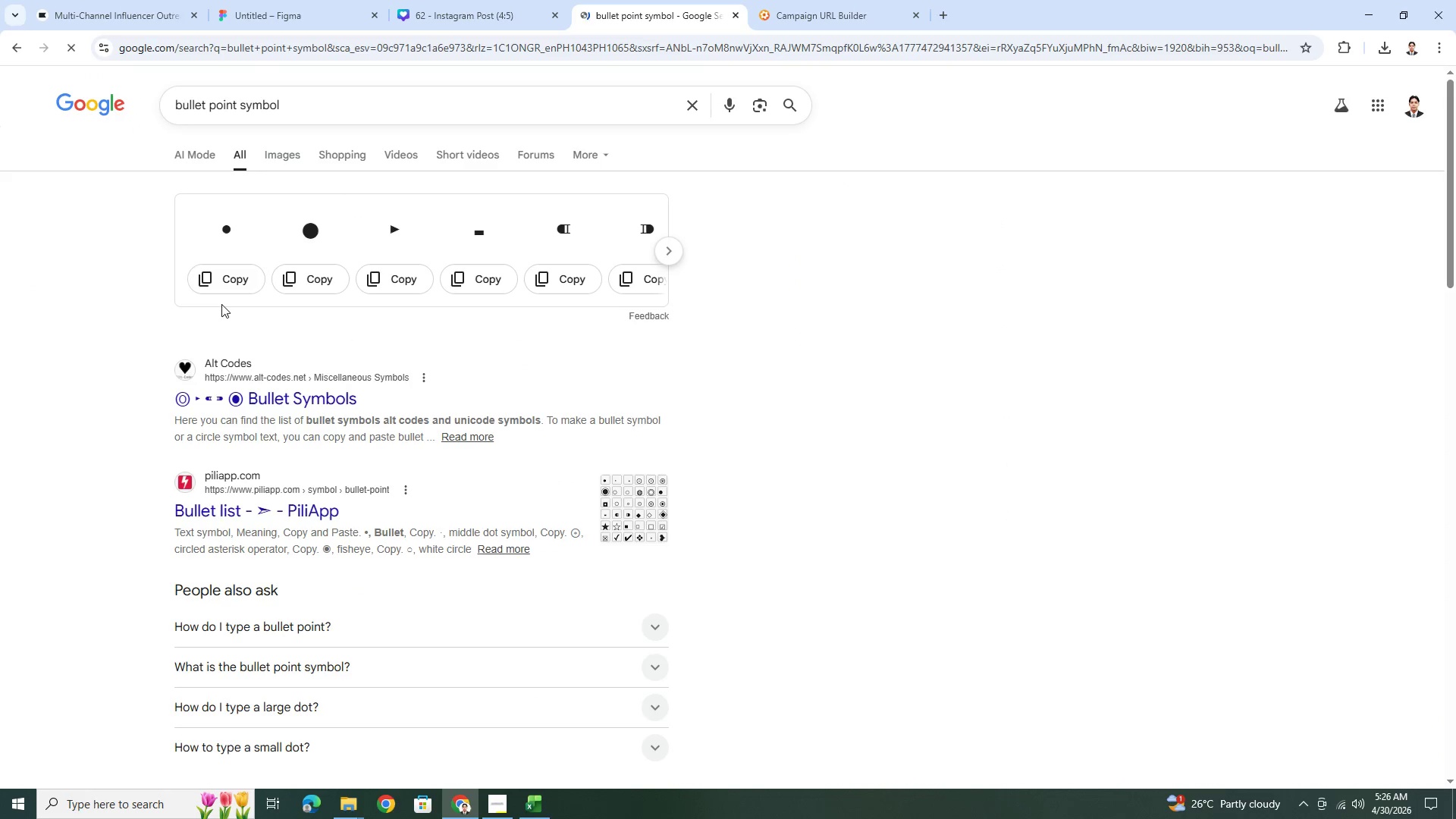 
left_click([218, 281])
 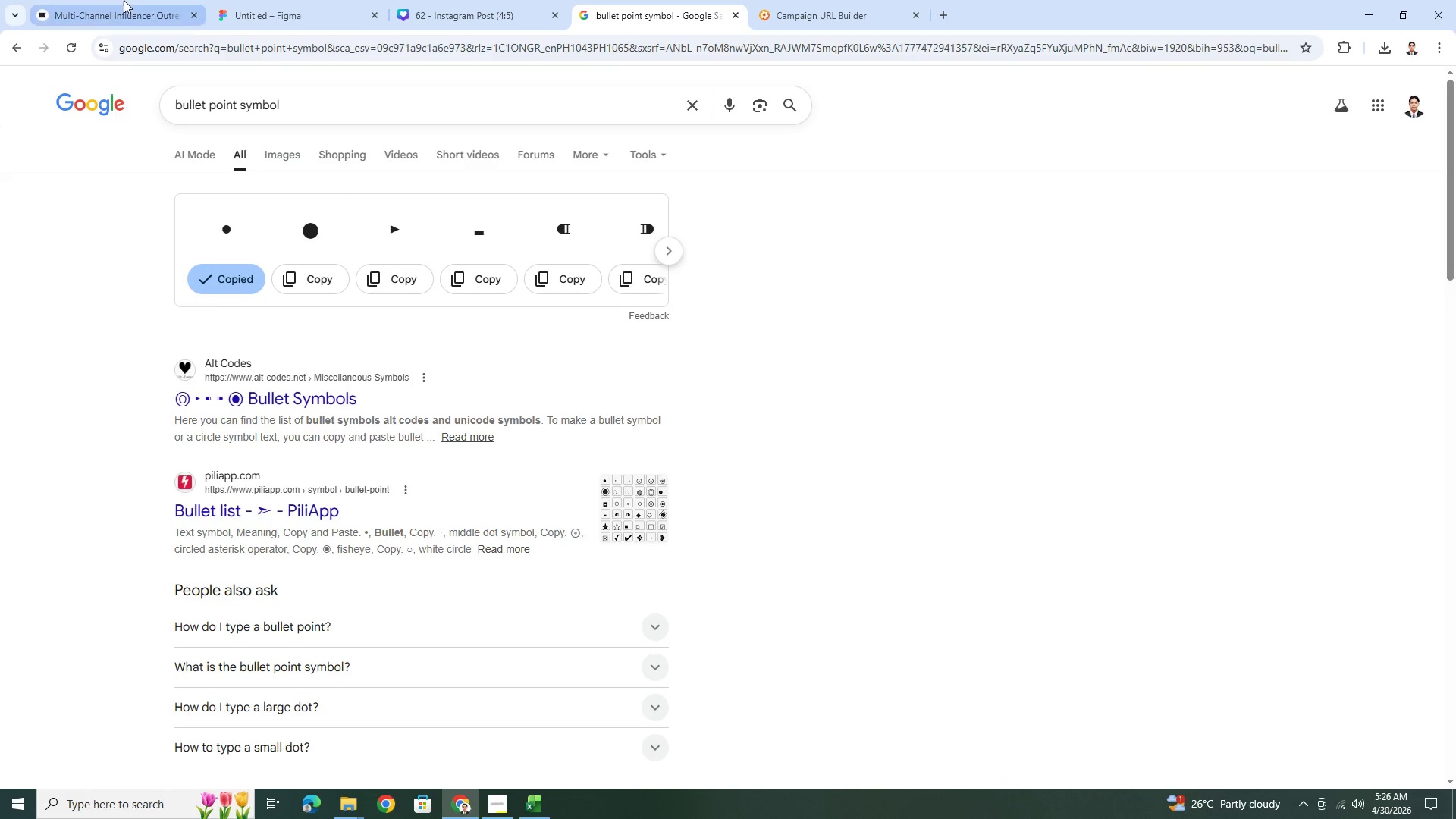 
left_click([124, 0])
 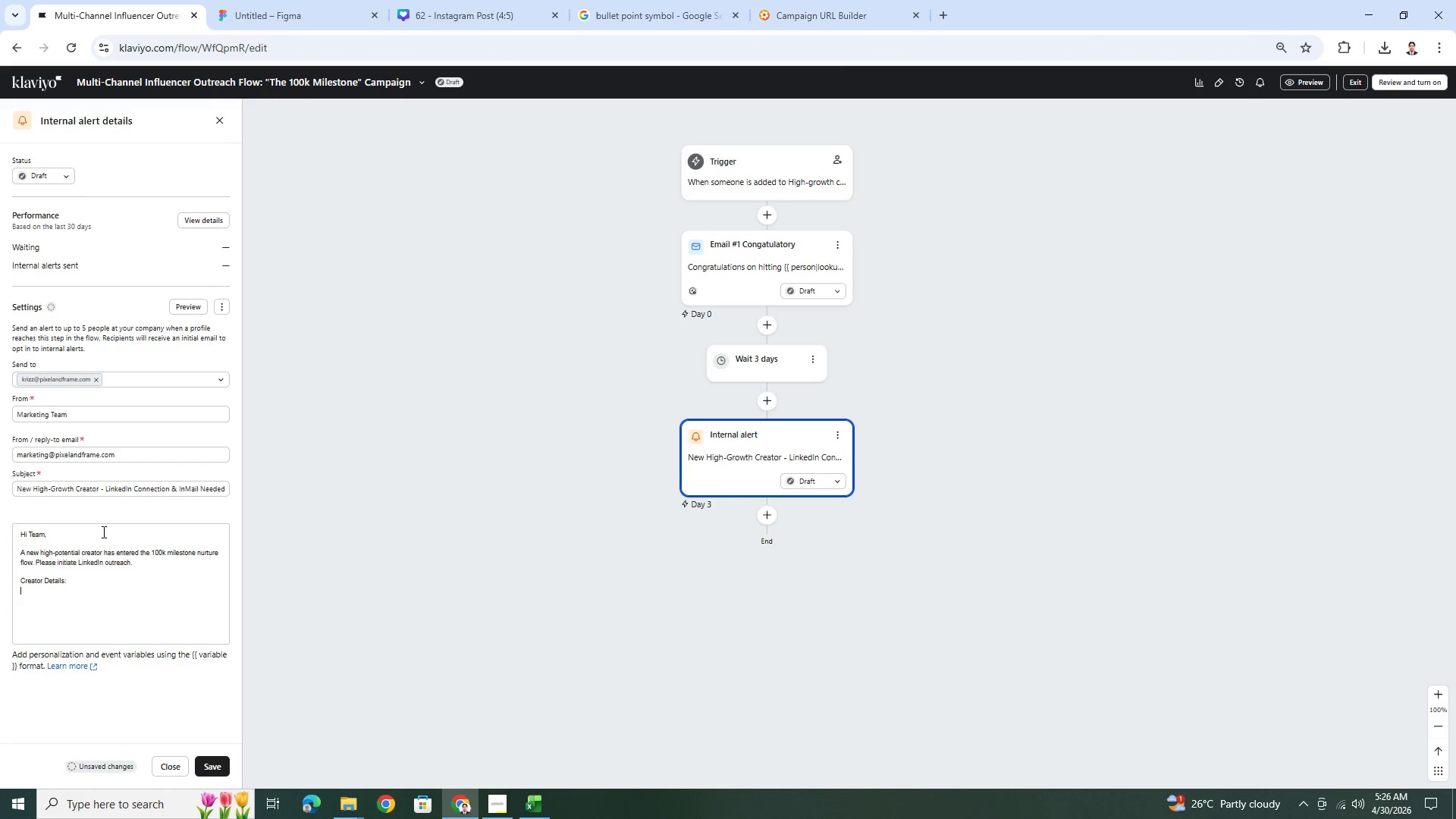 
key(Control+V)
 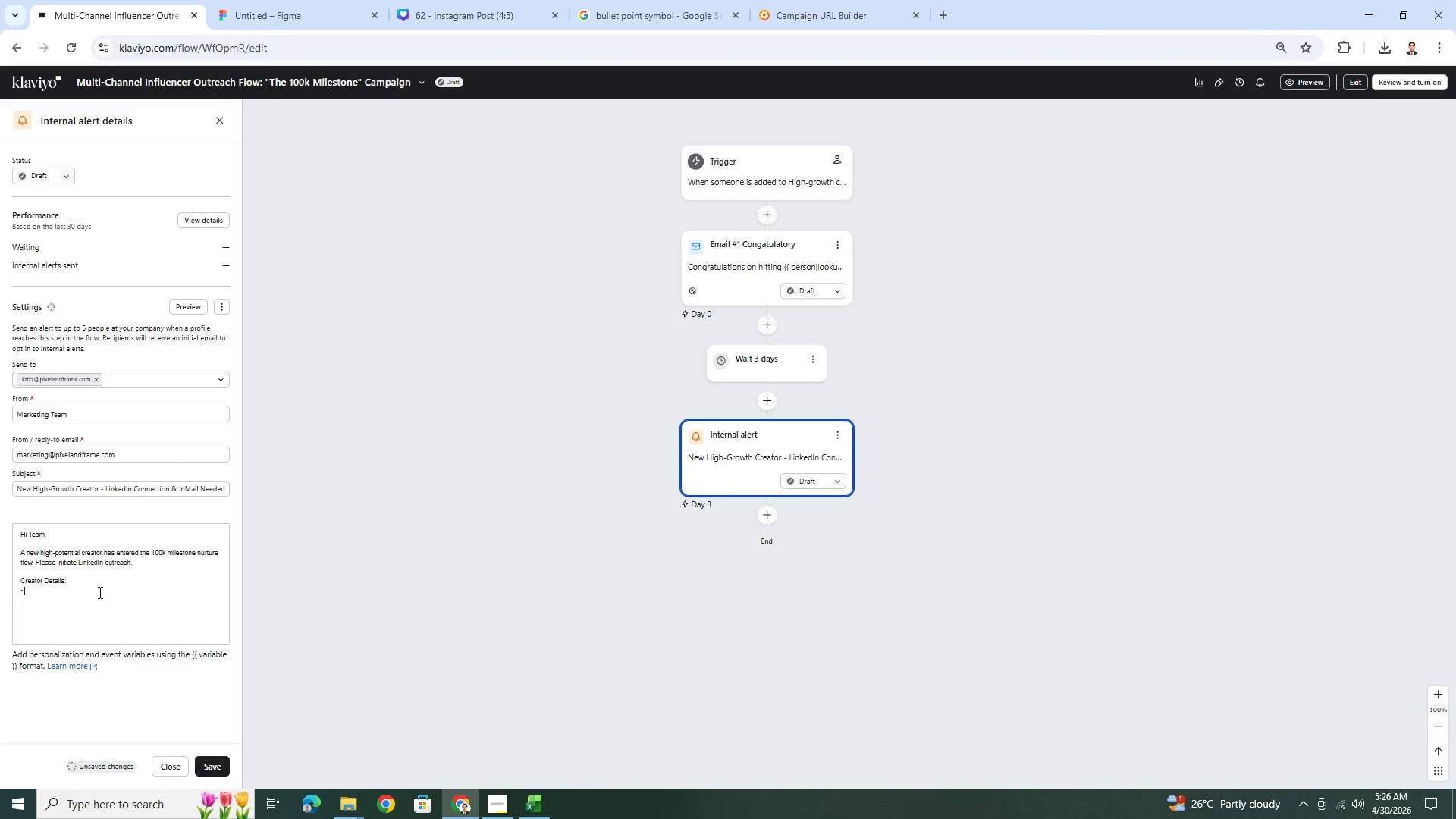 
type( Name)
 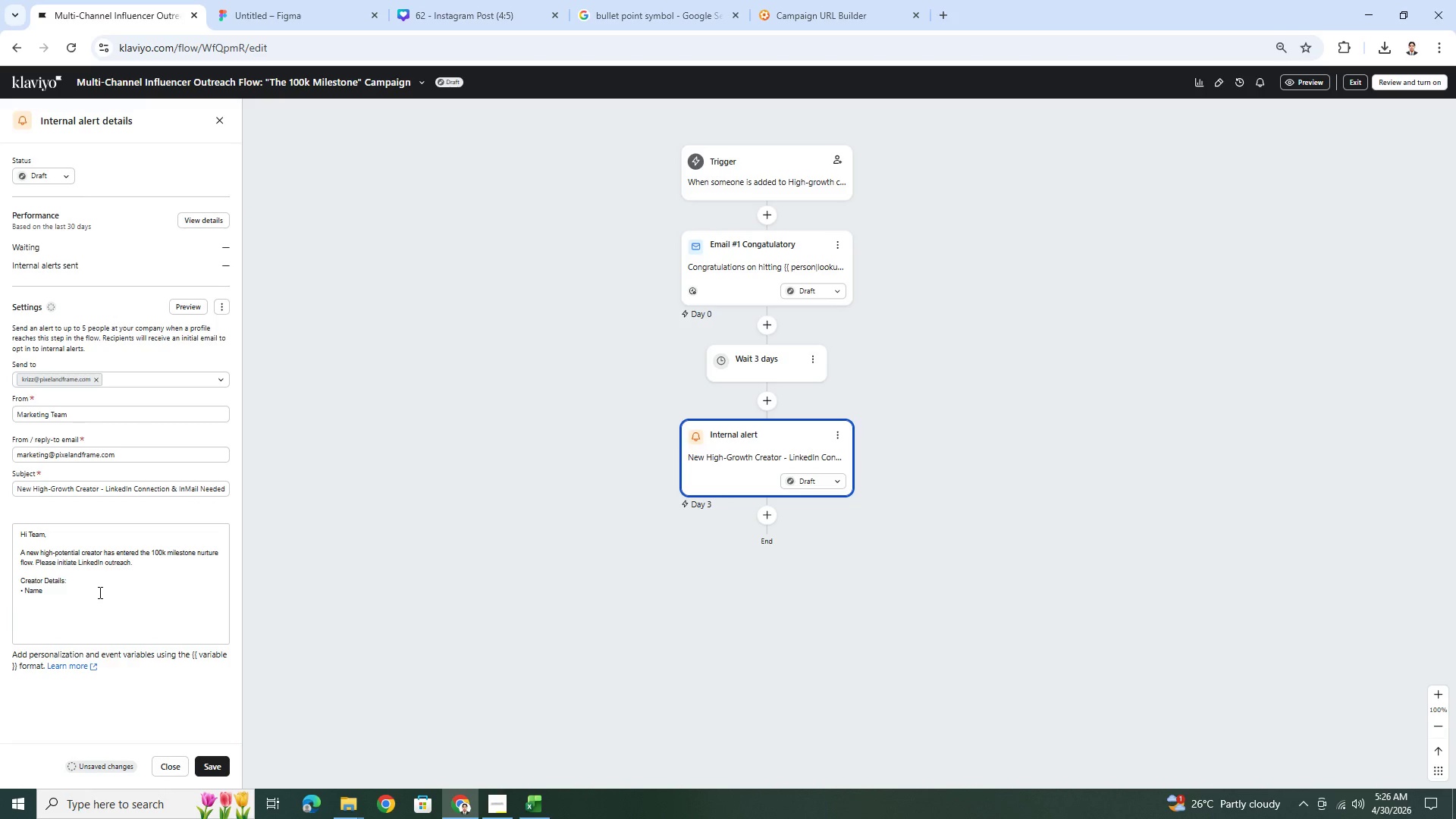 
key(Backspace)
key(Backspace)
key(Backspace)
key(Backspace)
type(First Name)
 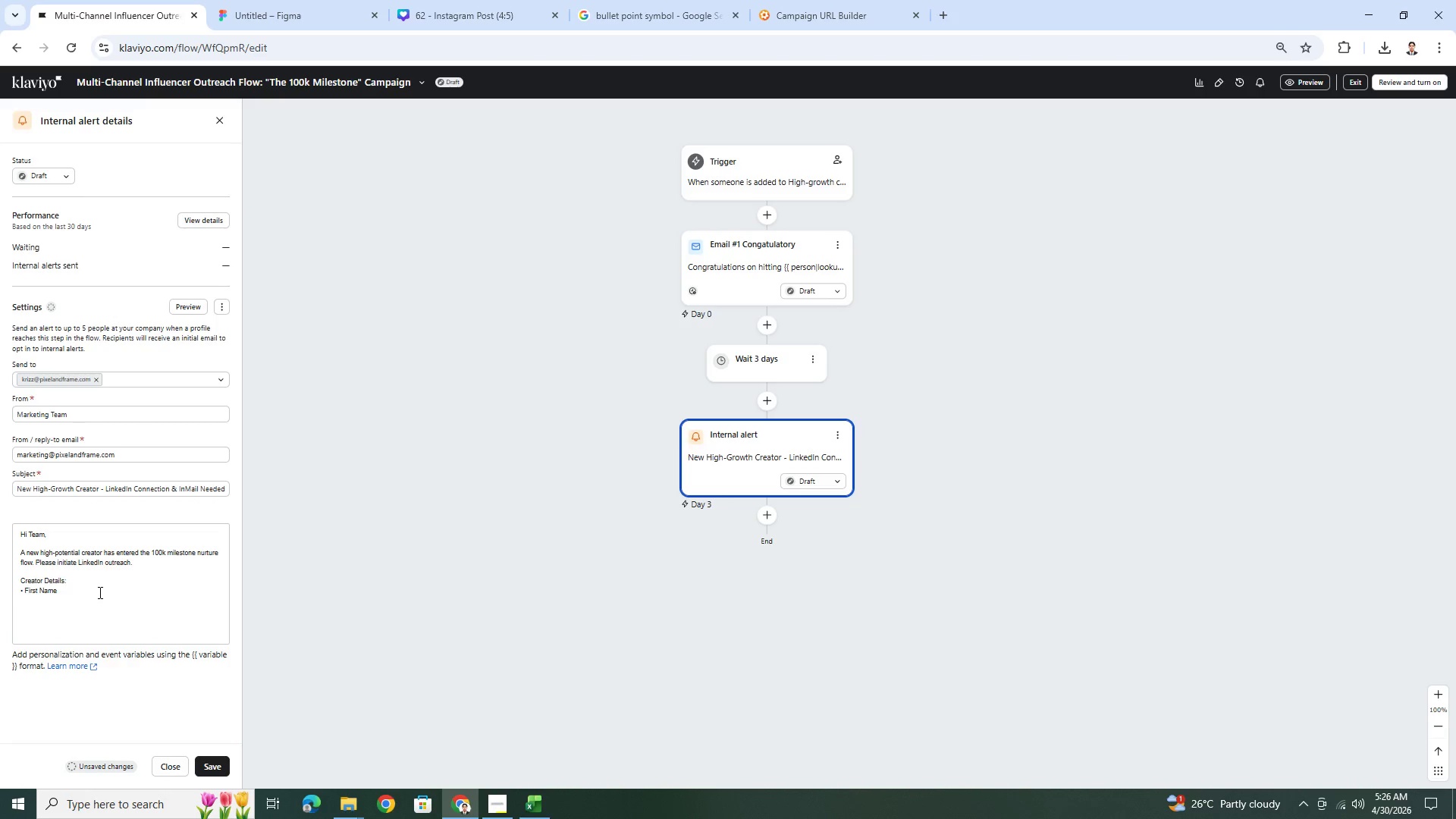 
wait(7.17)
 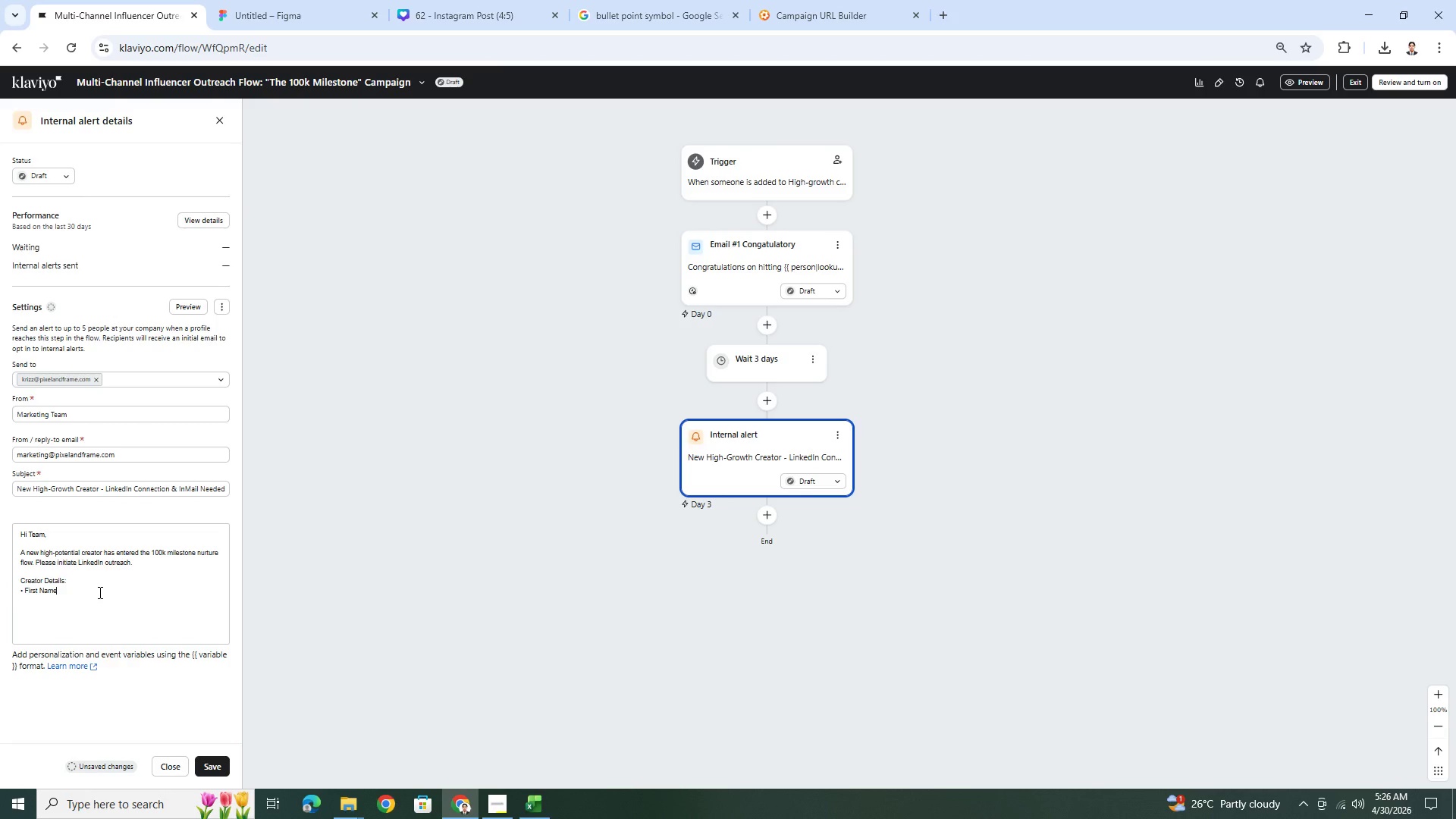 
left_click([507, 800])